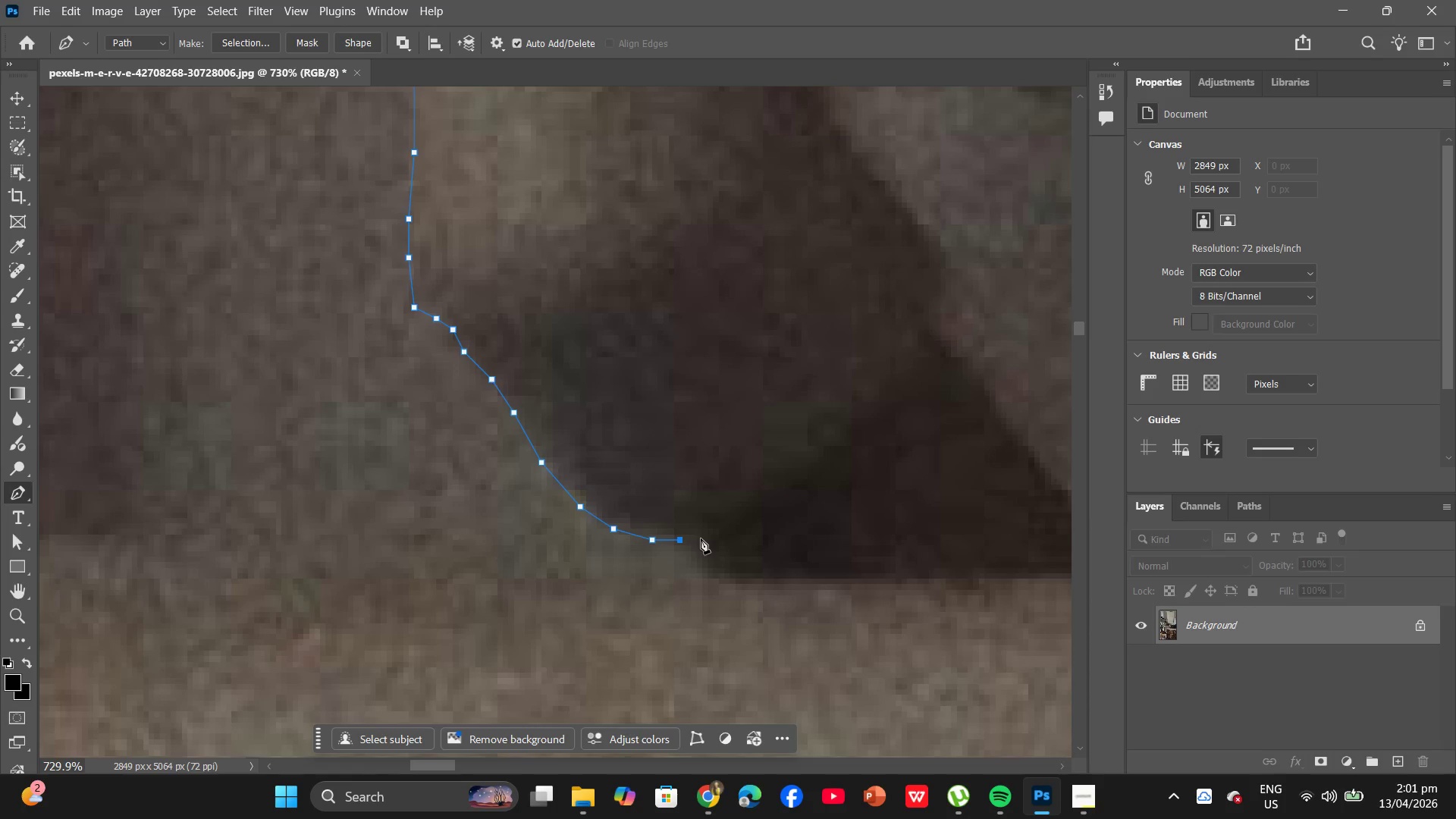 
left_click([699, 538])
 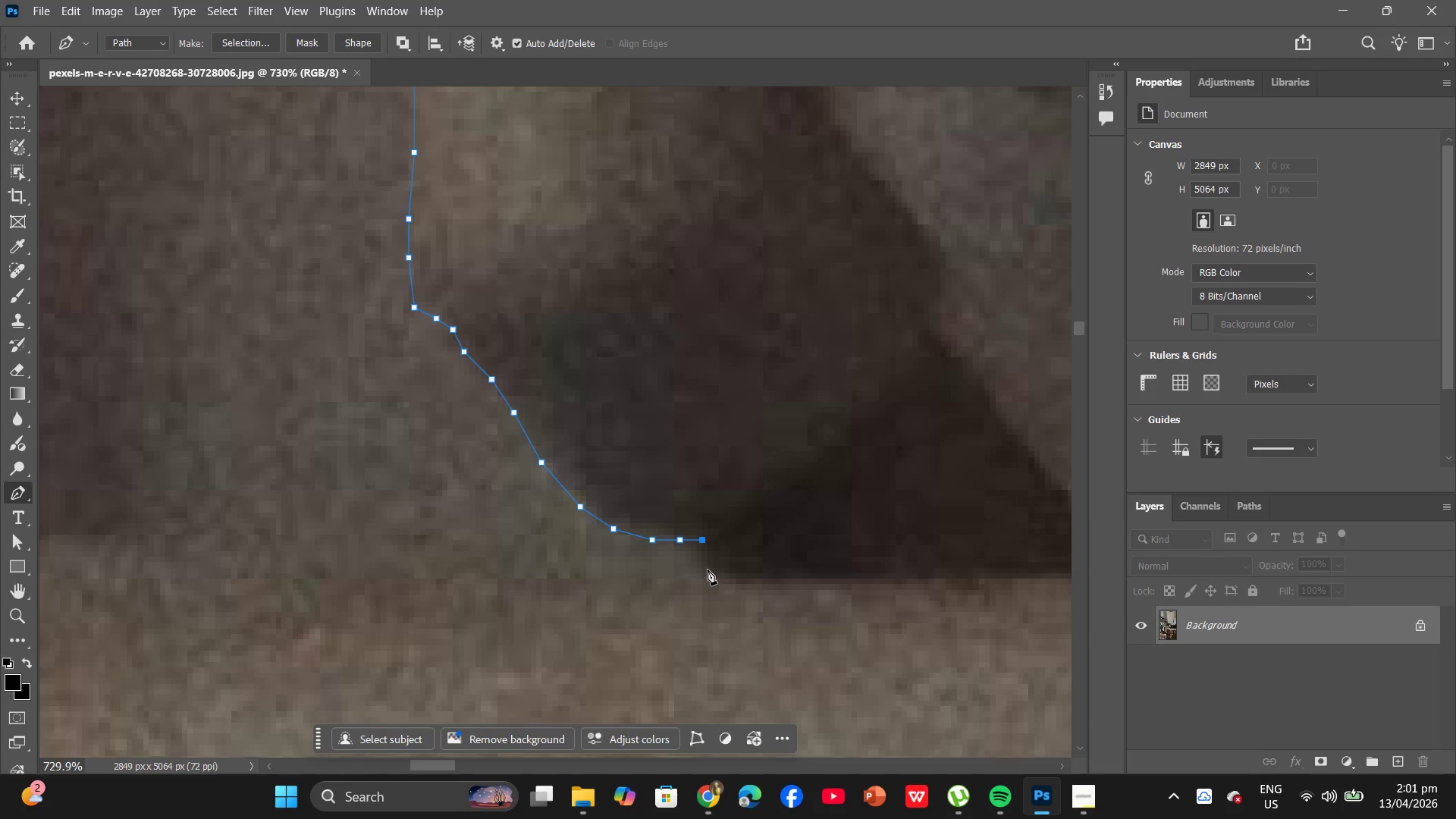 
left_click([708, 570])
 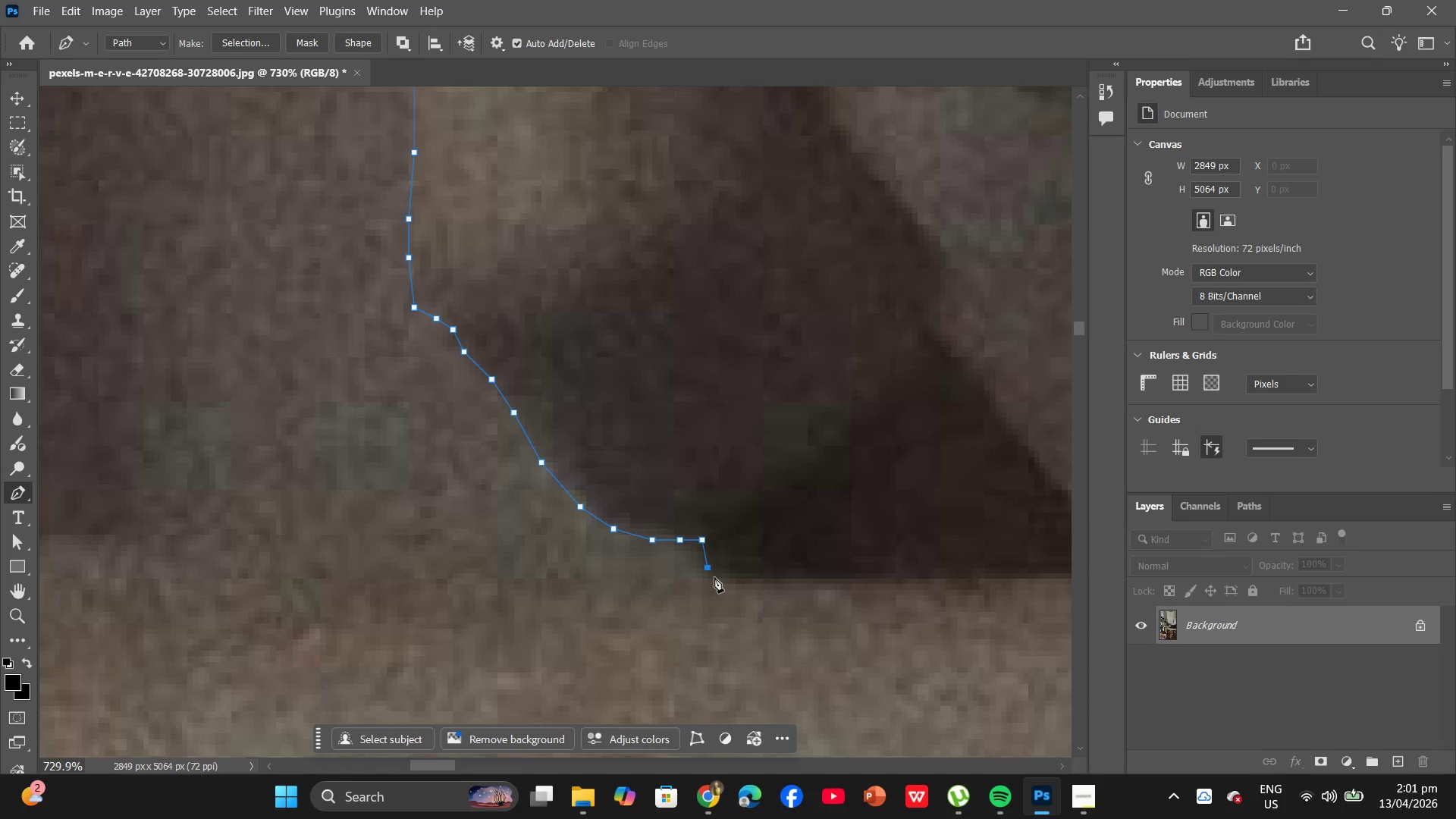 
key(Control+ControlLeft)
 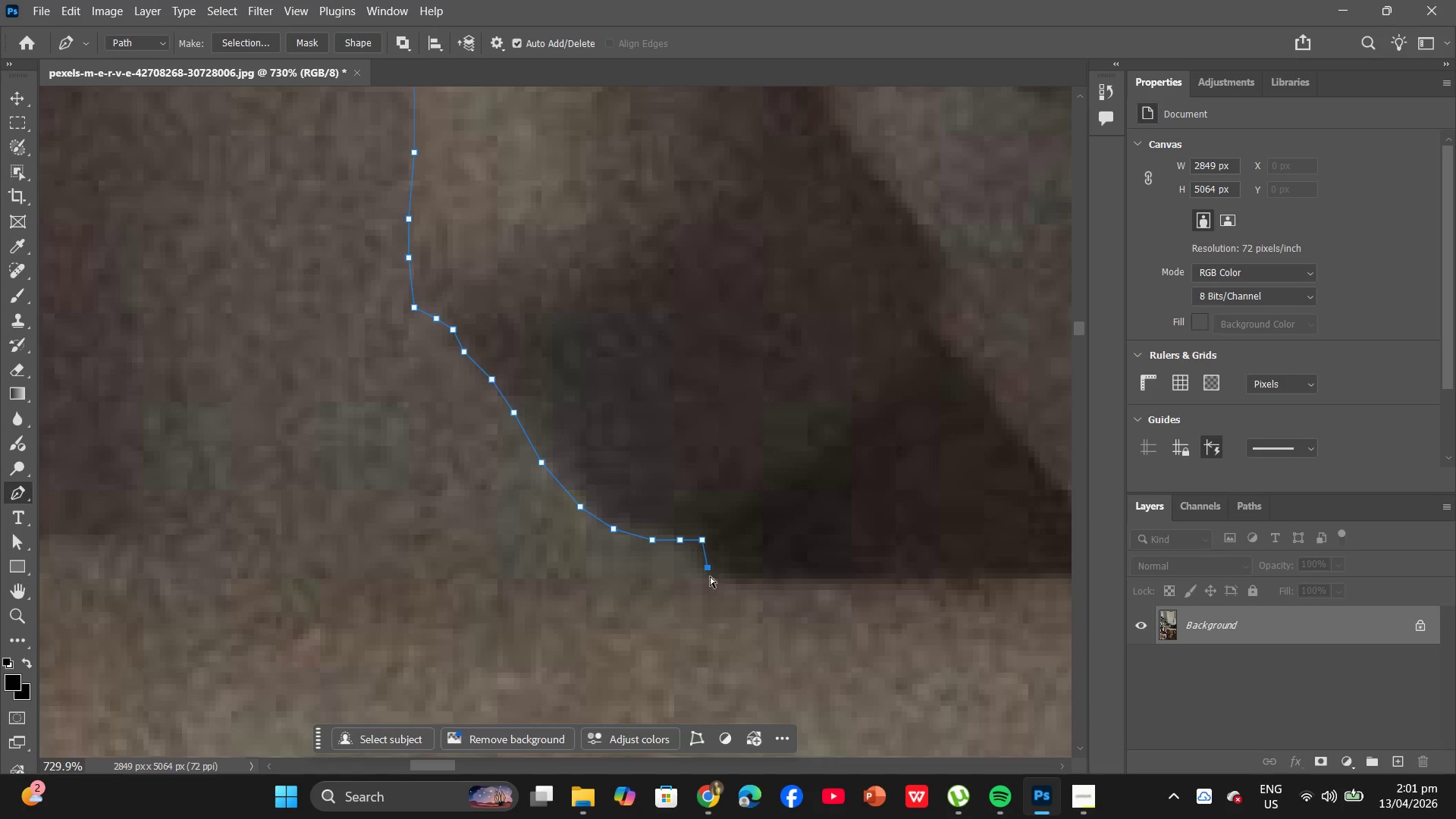 
key(Control+Z)
 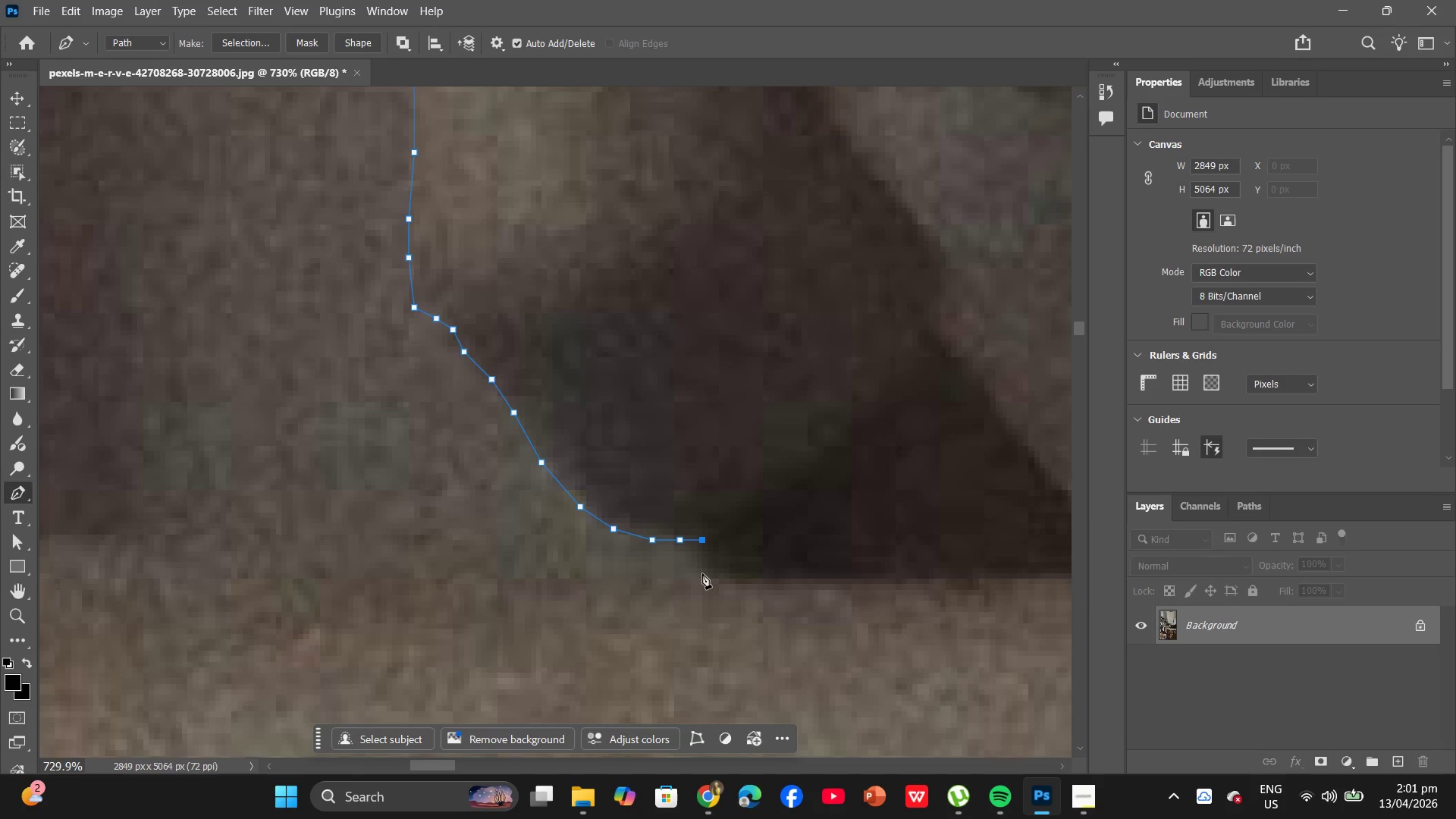 
key(Control+ControlLeft)
 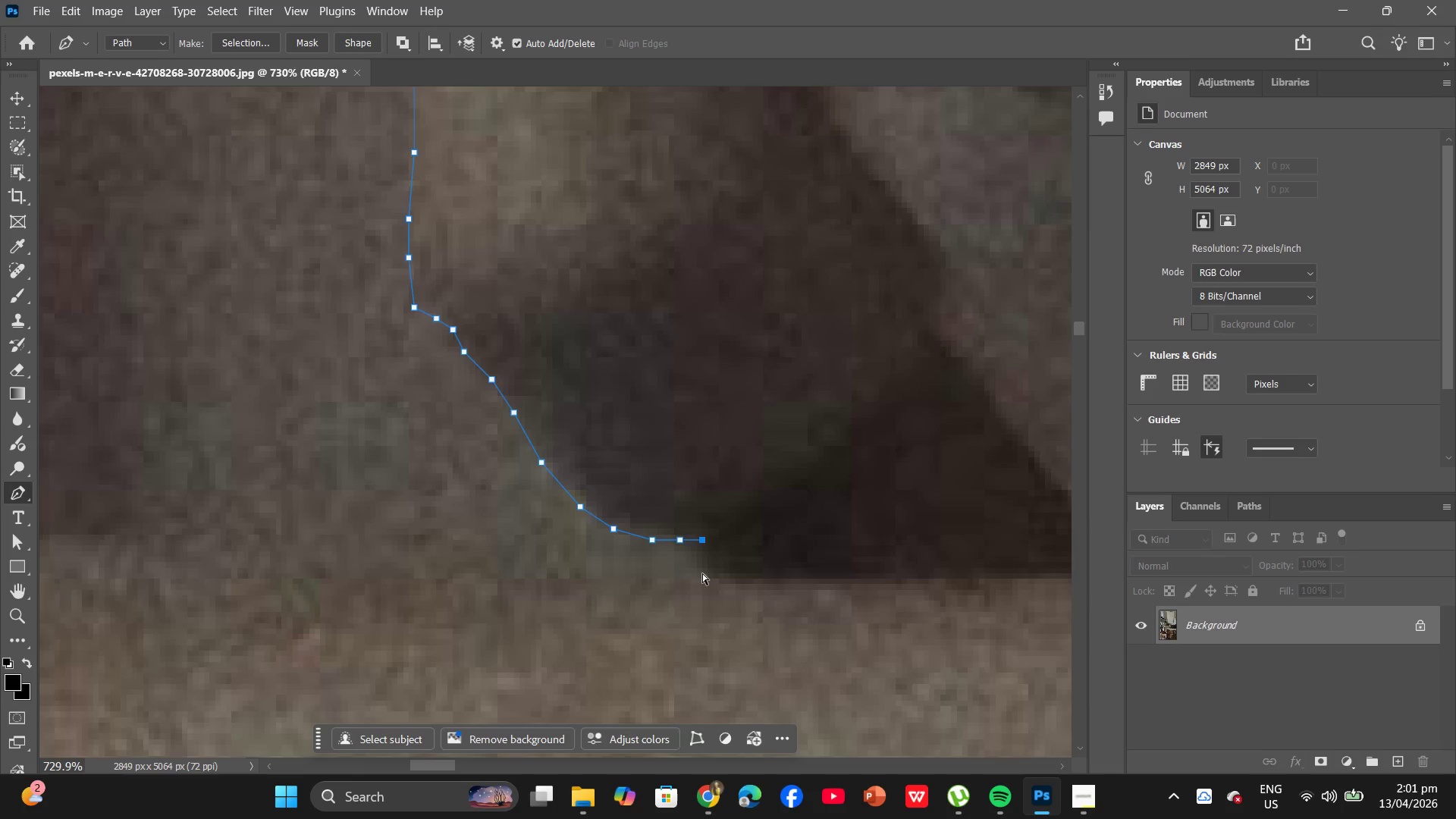 
key(Control+Z)
 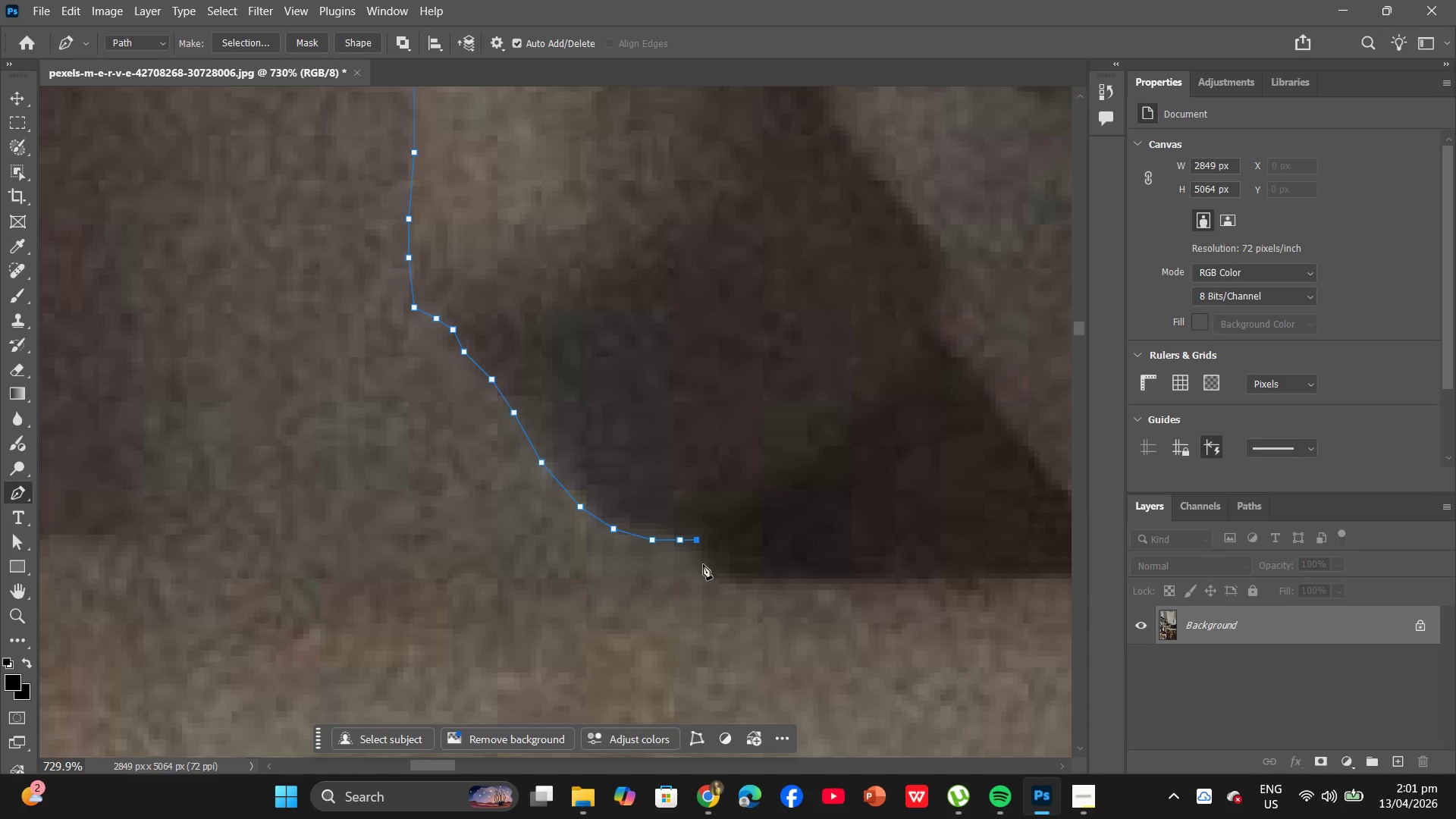 
left_click([708, 570])
 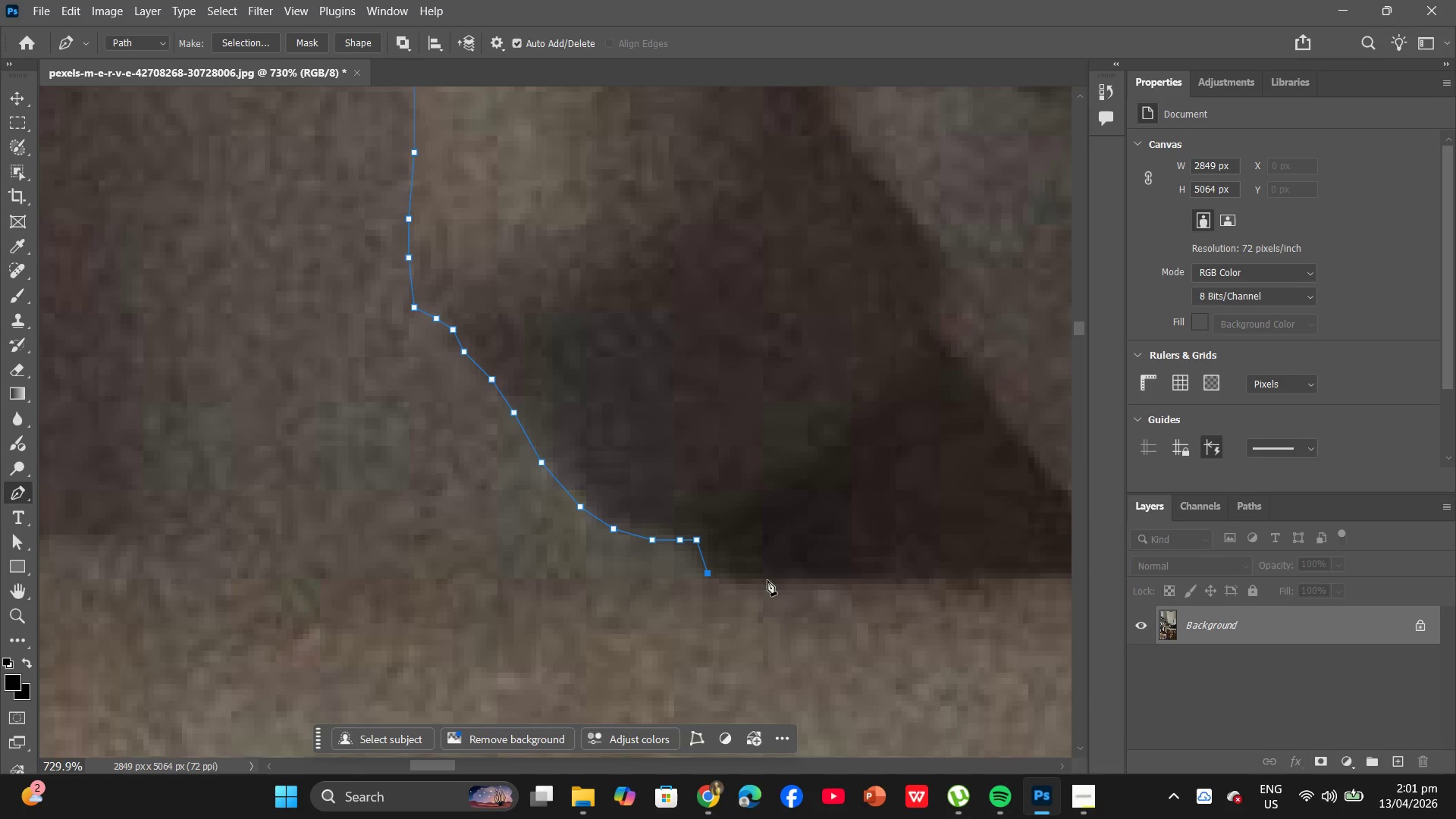 
hold_key(key=AltLeft, duration=0.84)
left_click([778, 577])
 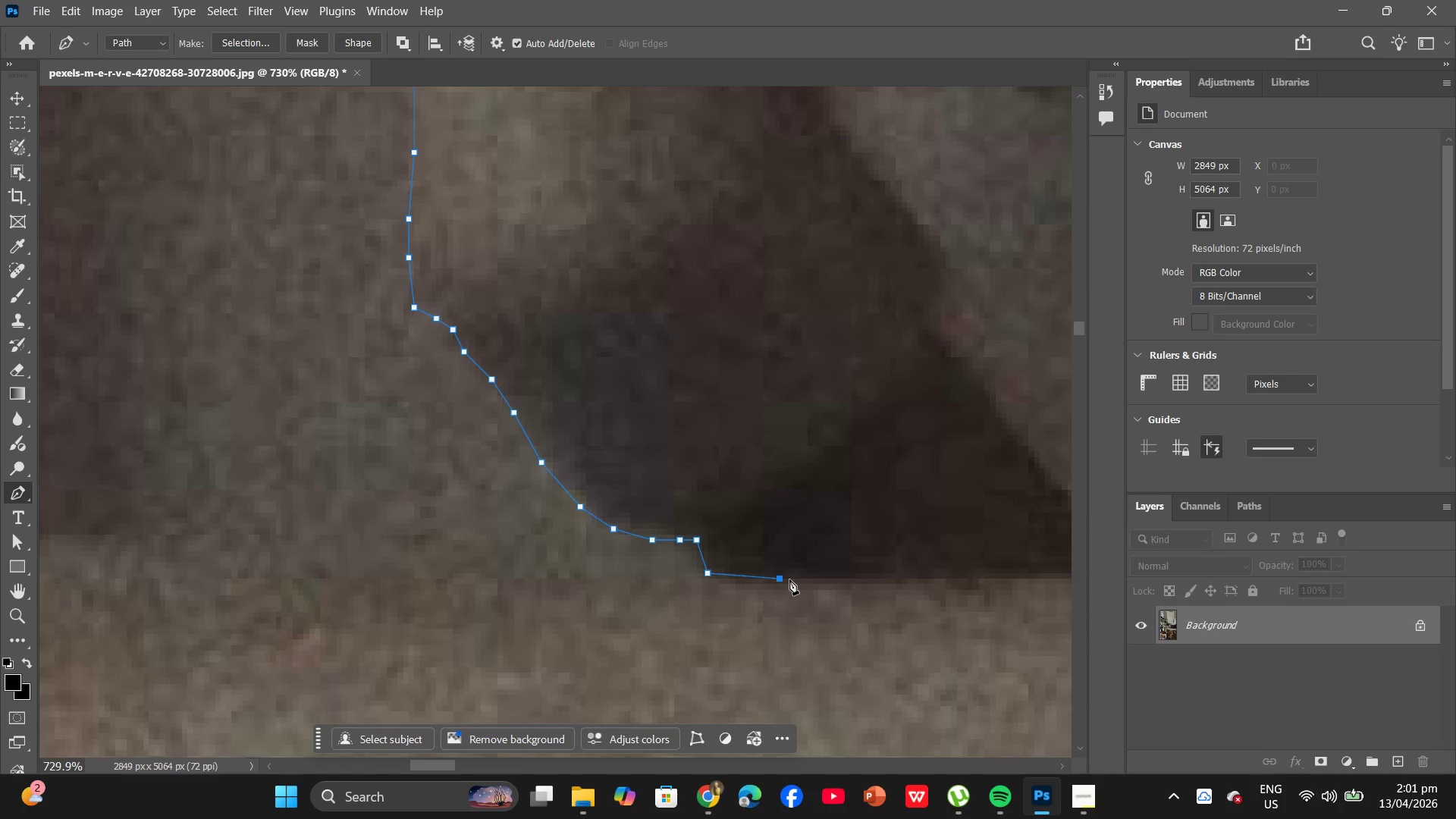 
key(Control+Z)
 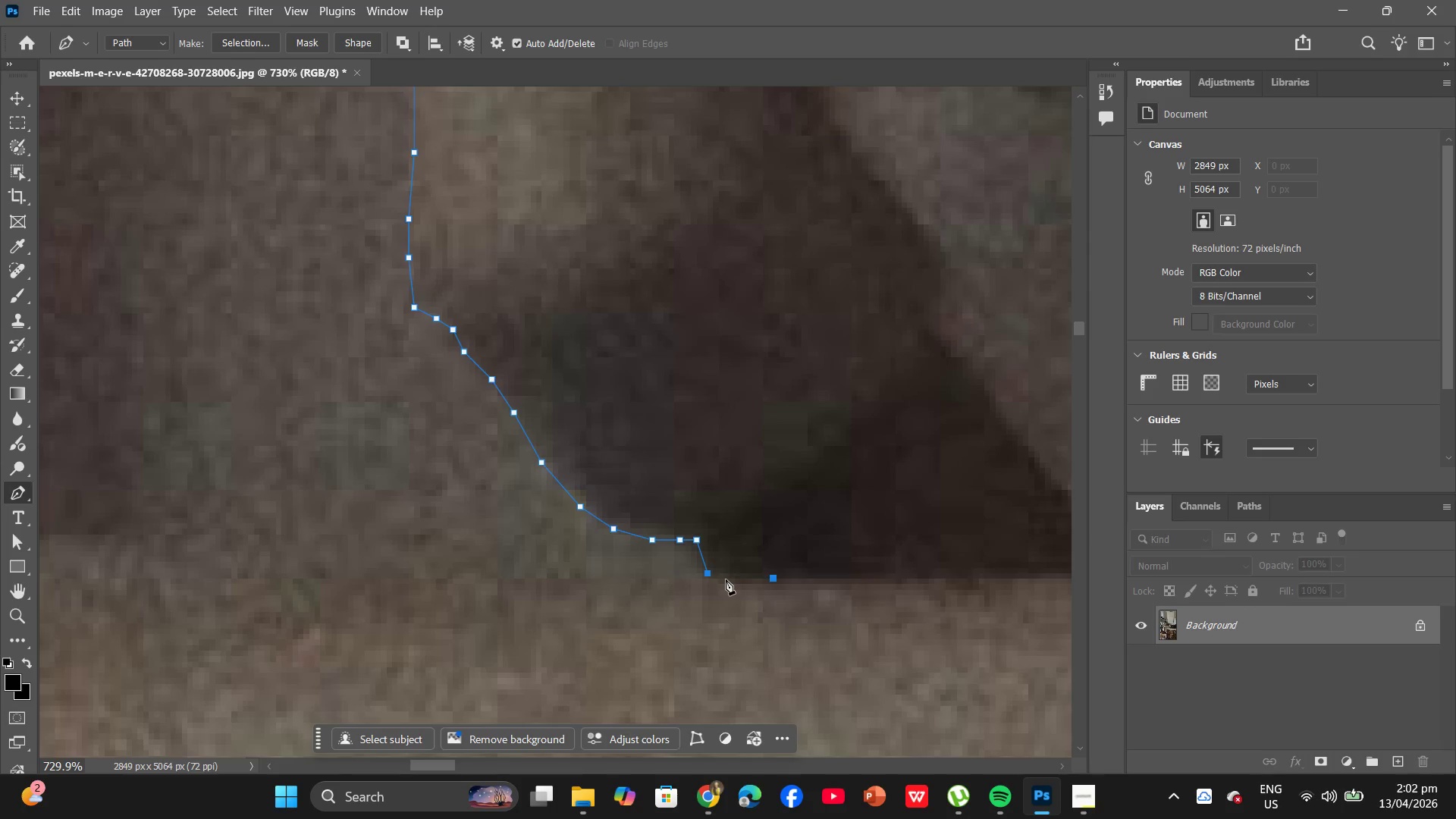 
key(Control+ControlLeft)
 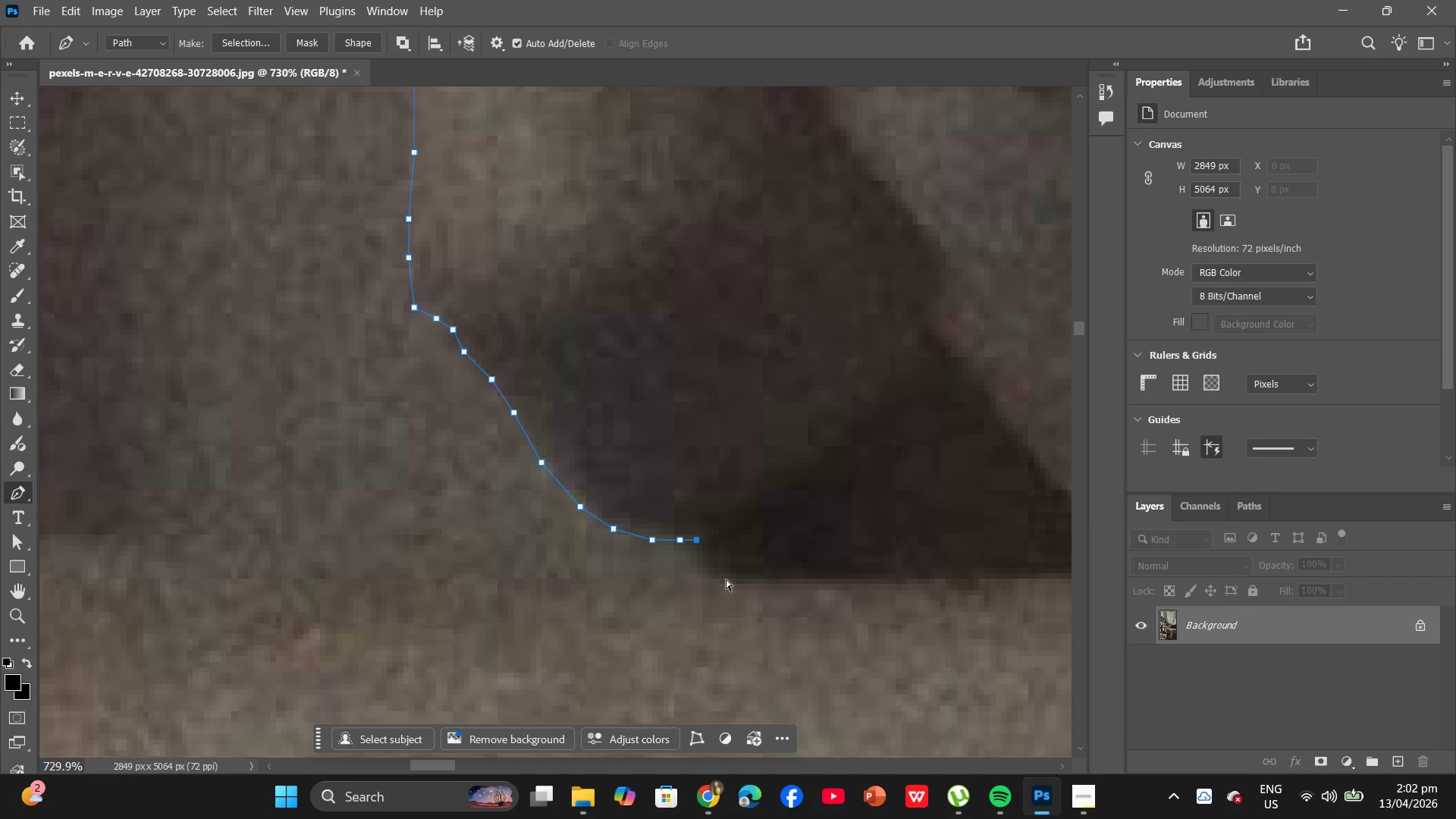 
key(Control+Z)
 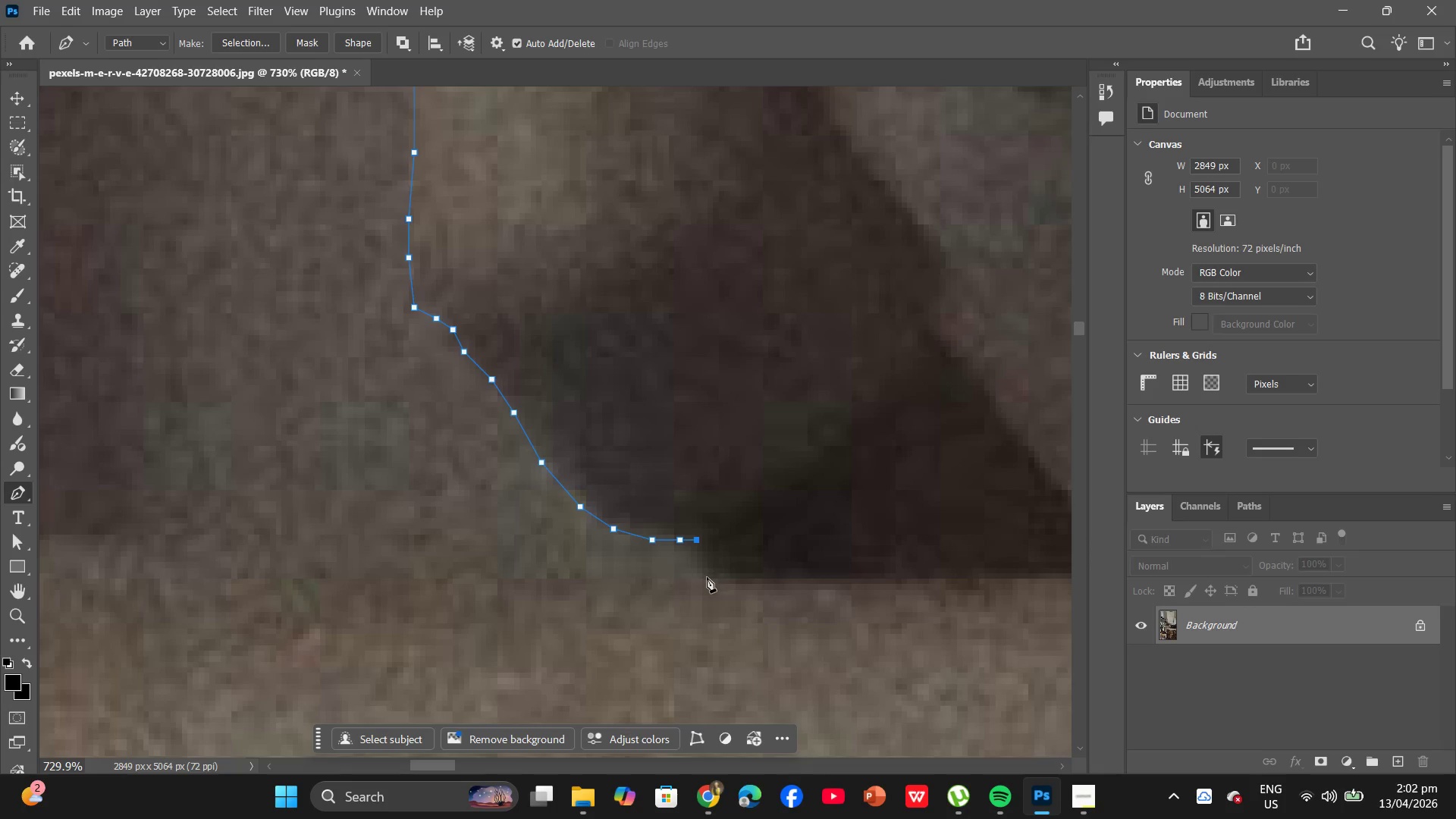 
left_click([707, 577])
 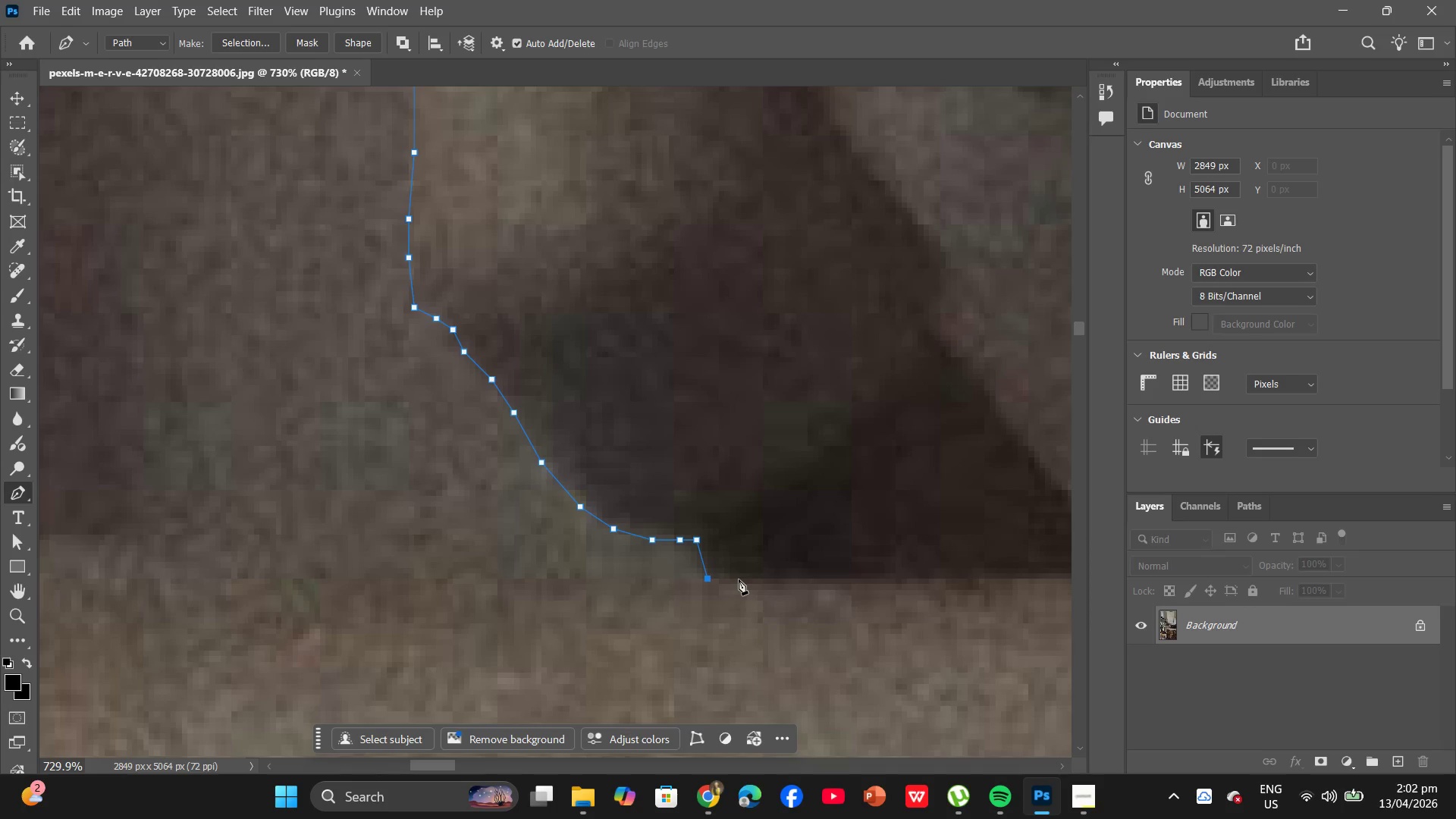 
left_click([742, 578])
 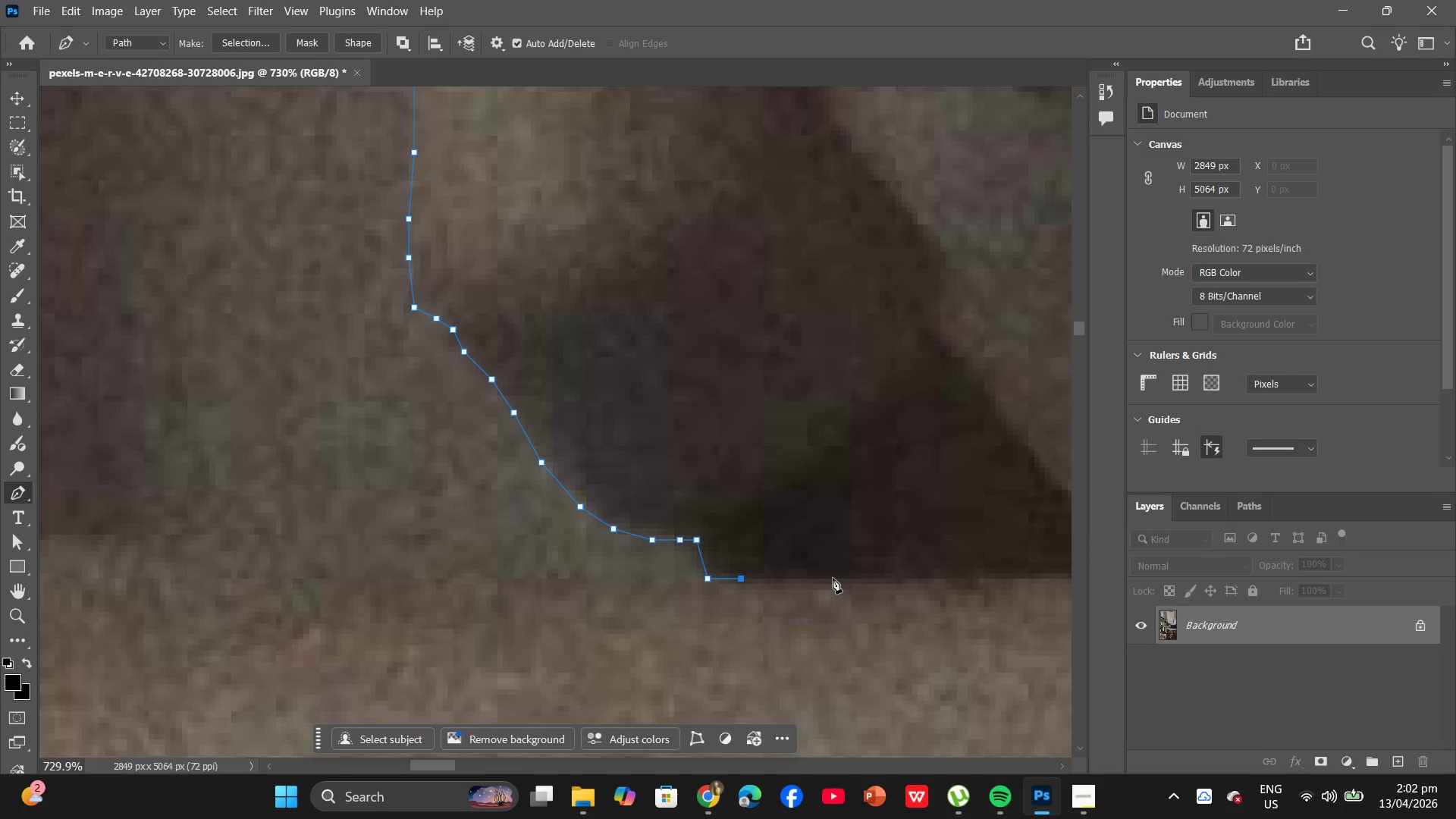 
hold_key(key=AltLeft, duration=0.42)
 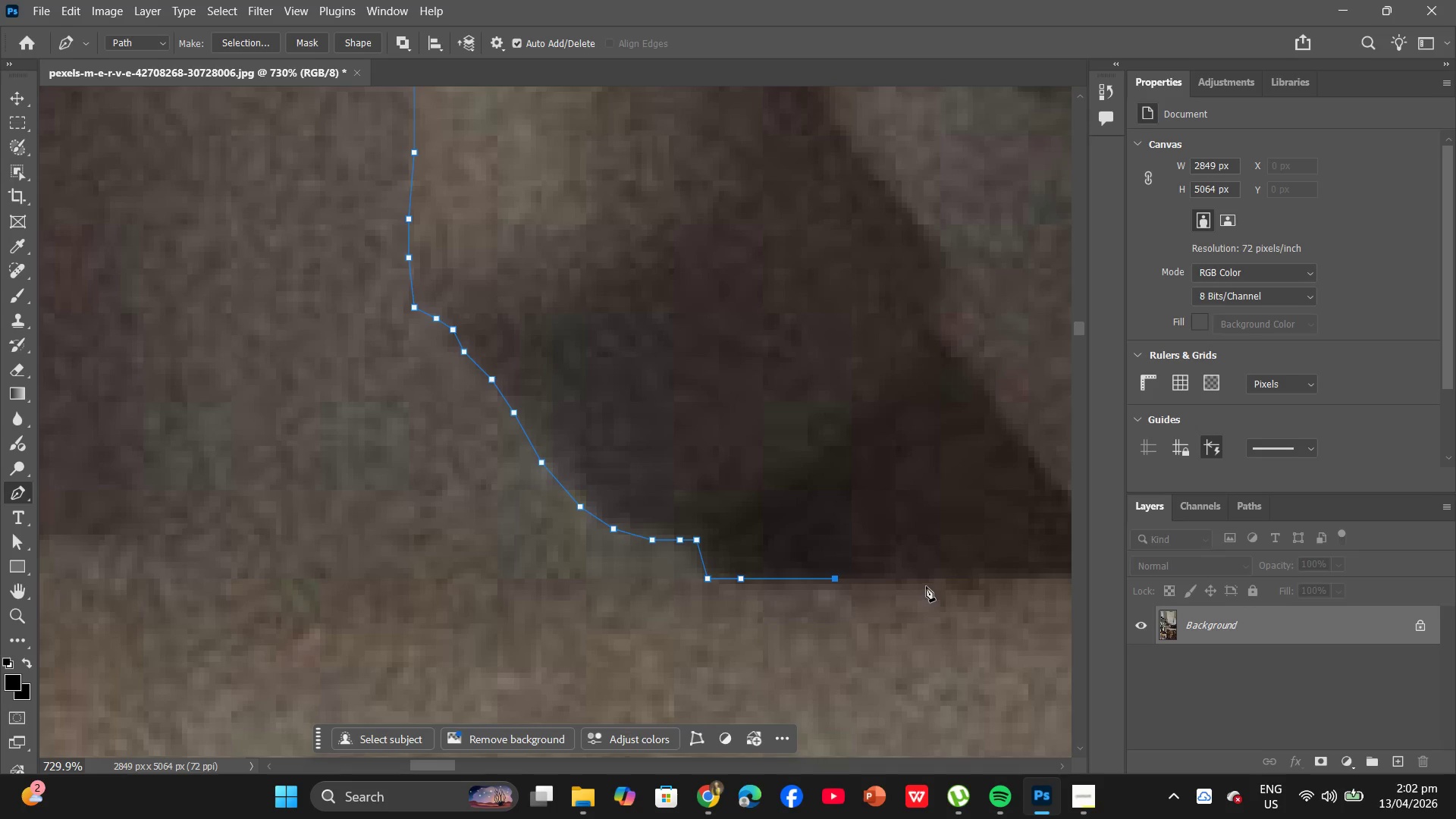 
hold_key(key=AltLeft, duration=0.67)
 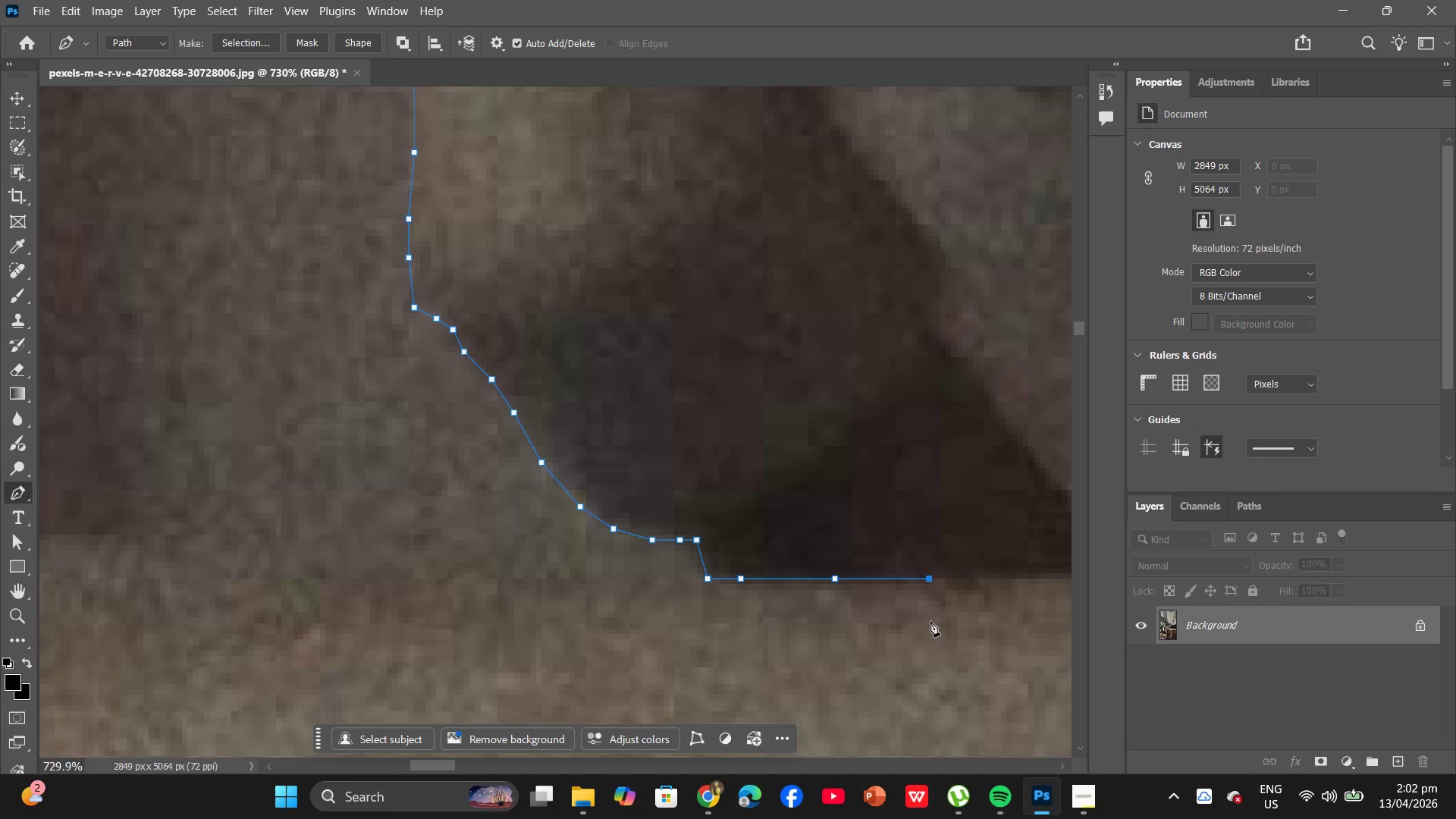 
hold_key(key=Space, duration=0.59)
 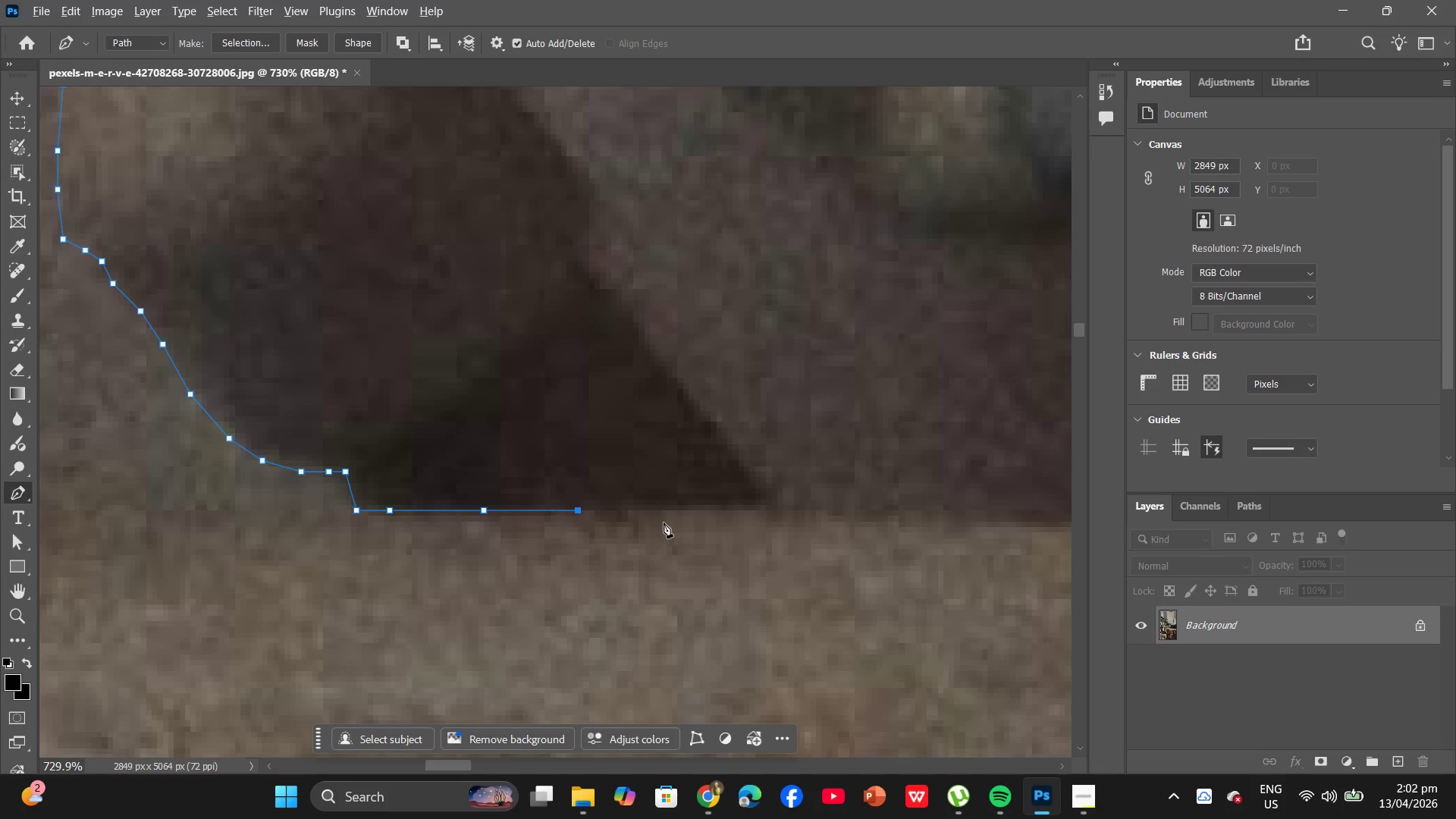 
left_click_drag(start_coordinate=[927, 613], to_coordinate=[642, 549])
 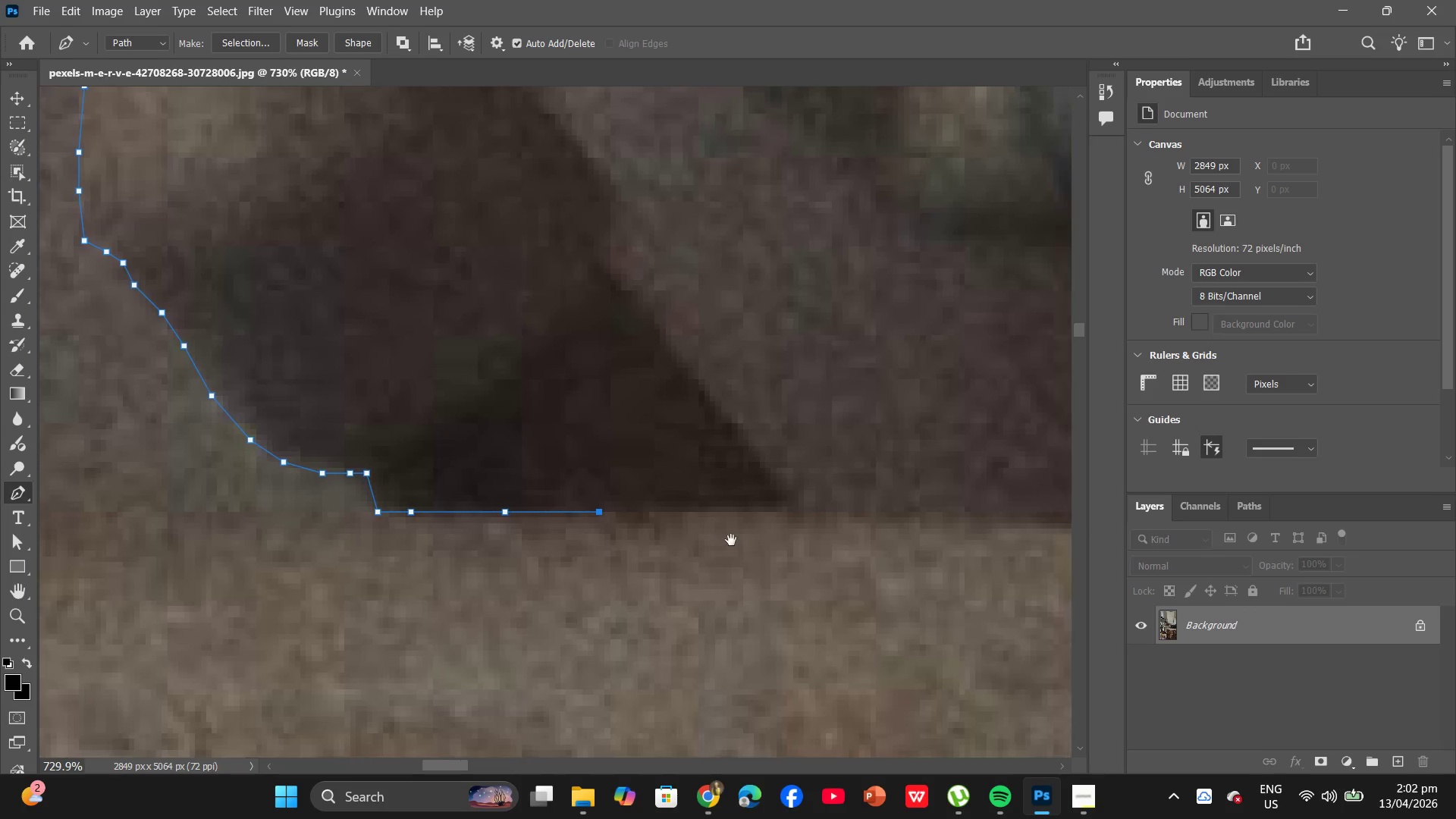 
hold_key(key=AltLeft, duration=5.88)
left_click([620, 511])
 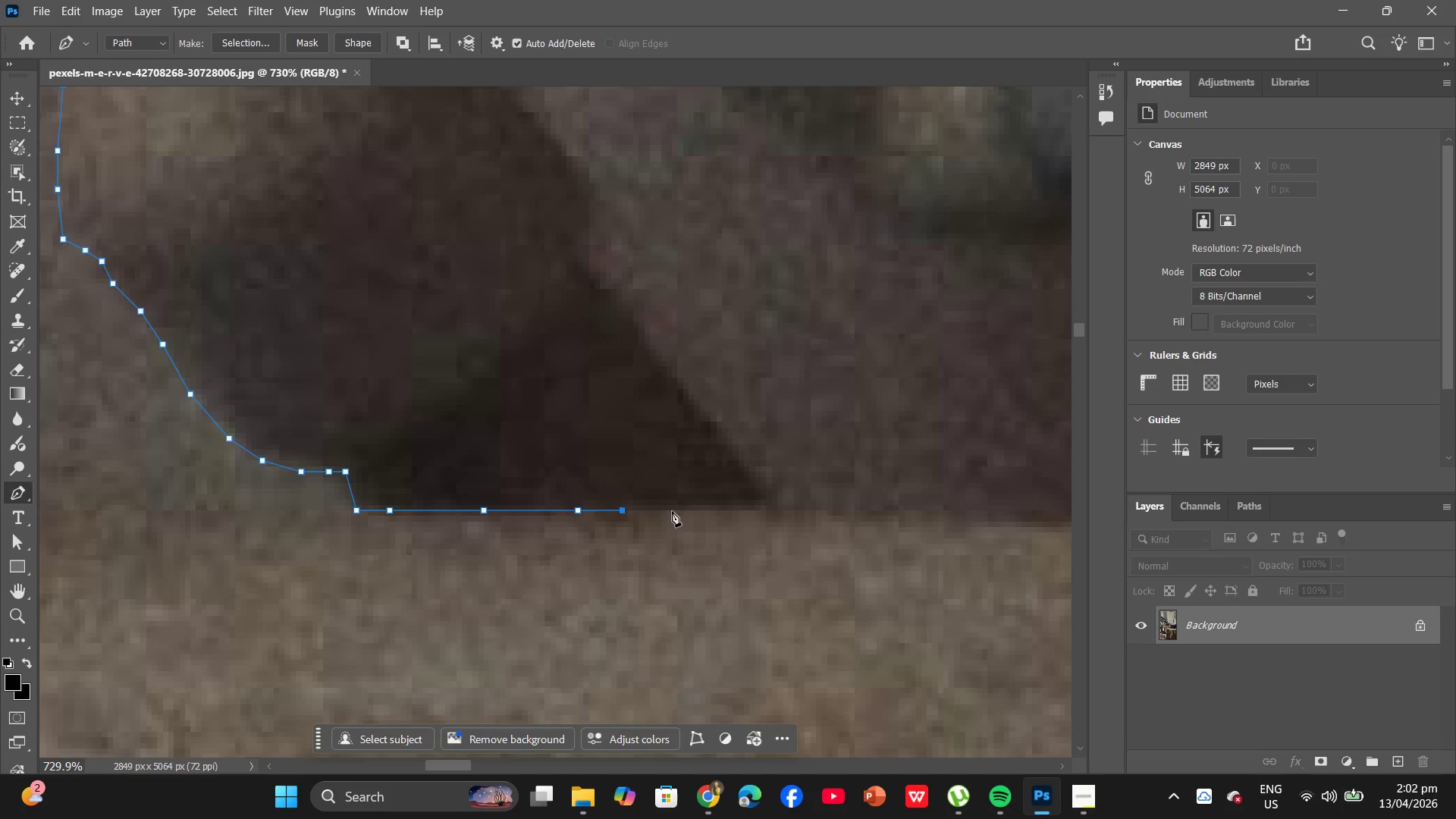 
left_click([674, 510])
 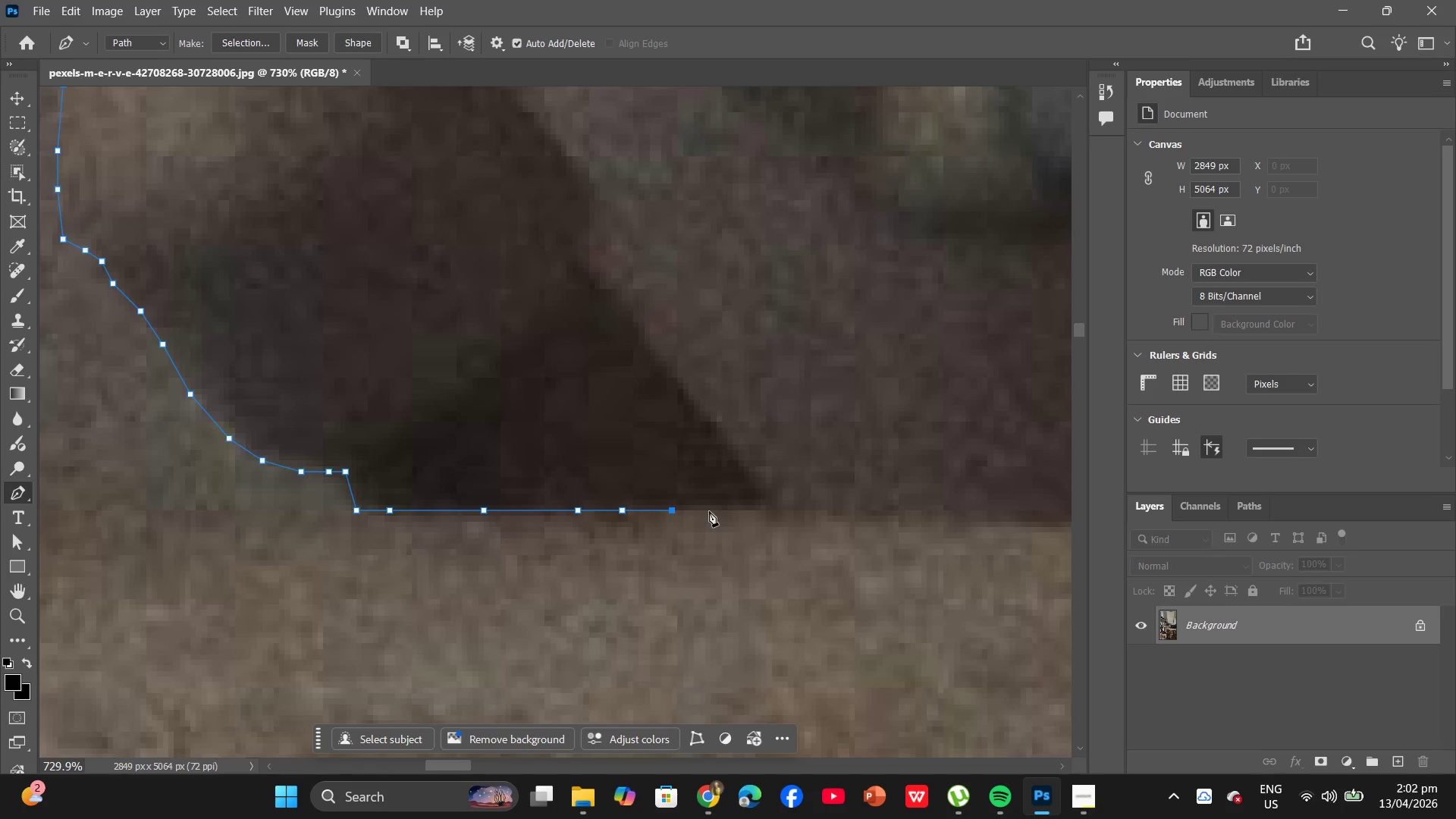 
left_click([711, 510])
 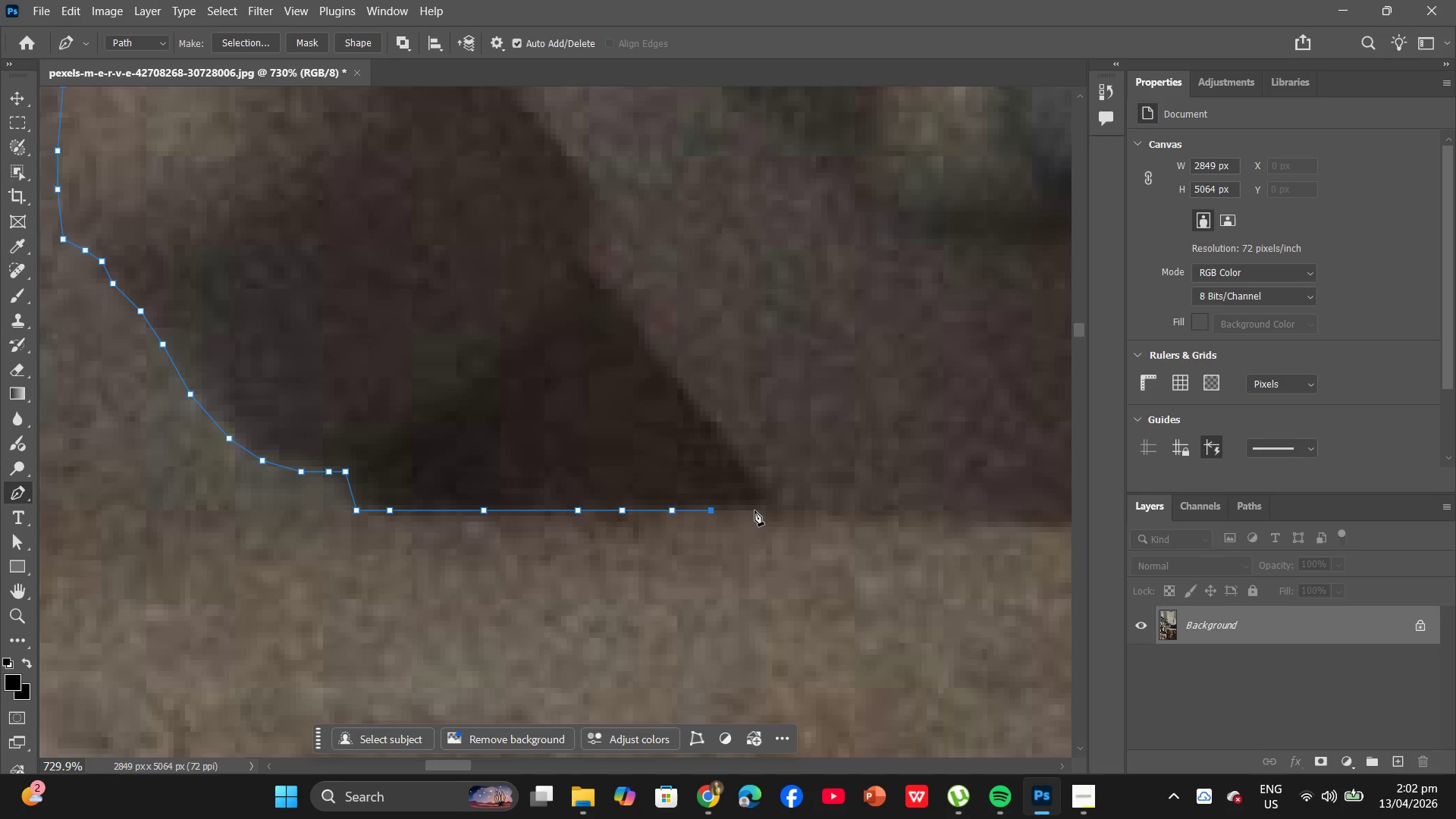 
left_click([755, 510])
 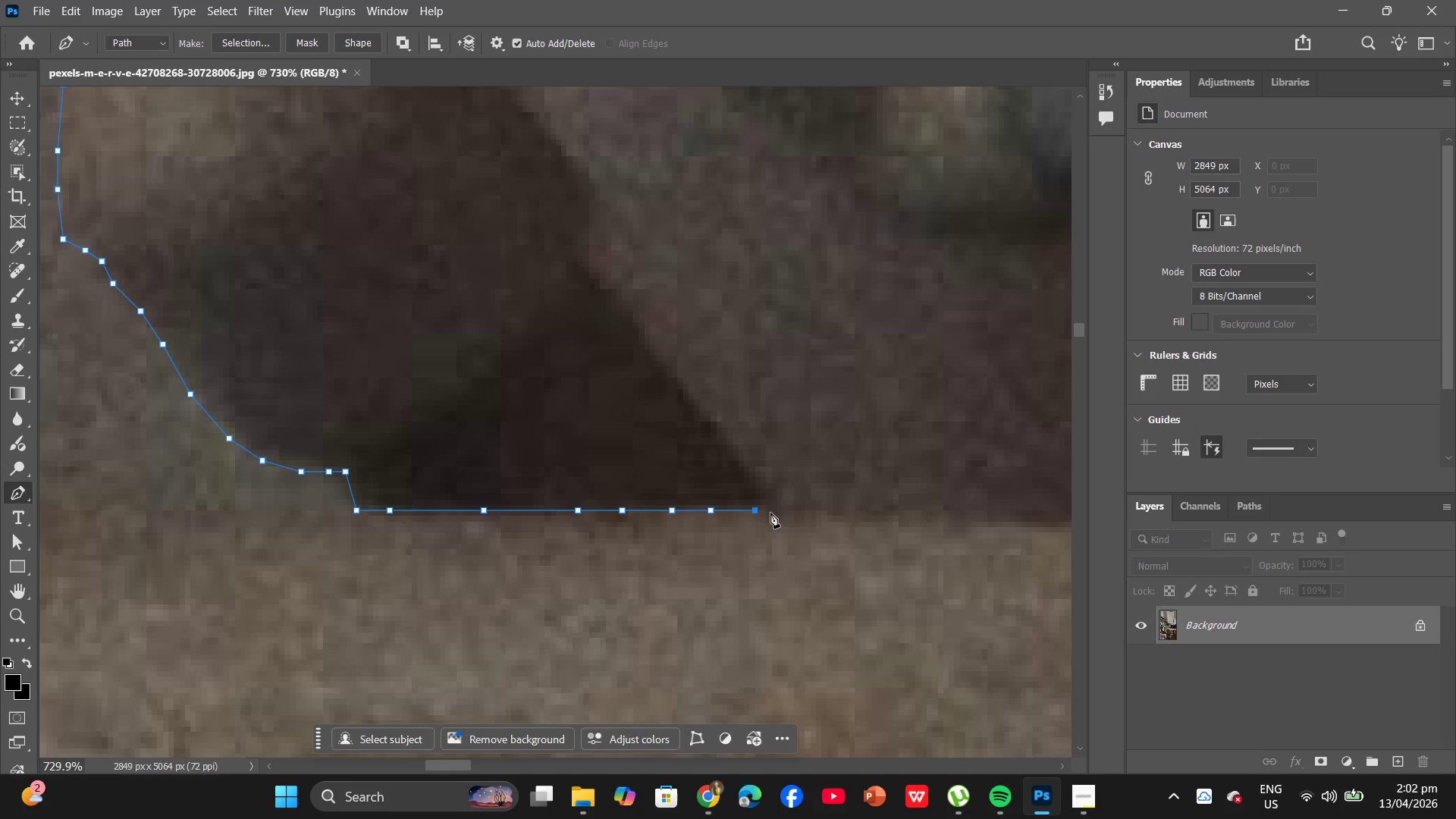 
left_click([770, 513])
 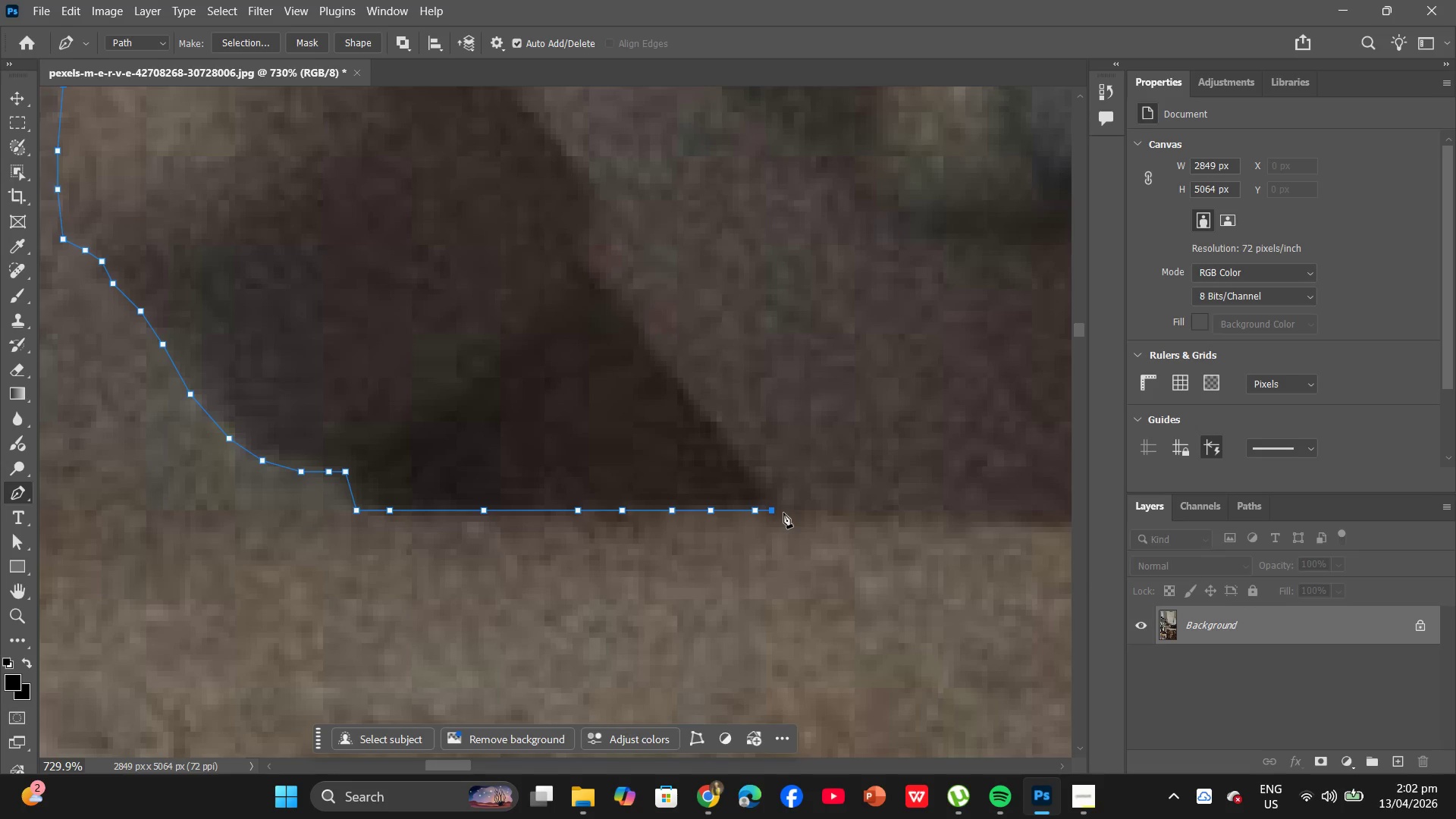 
left_click([783, 513])
 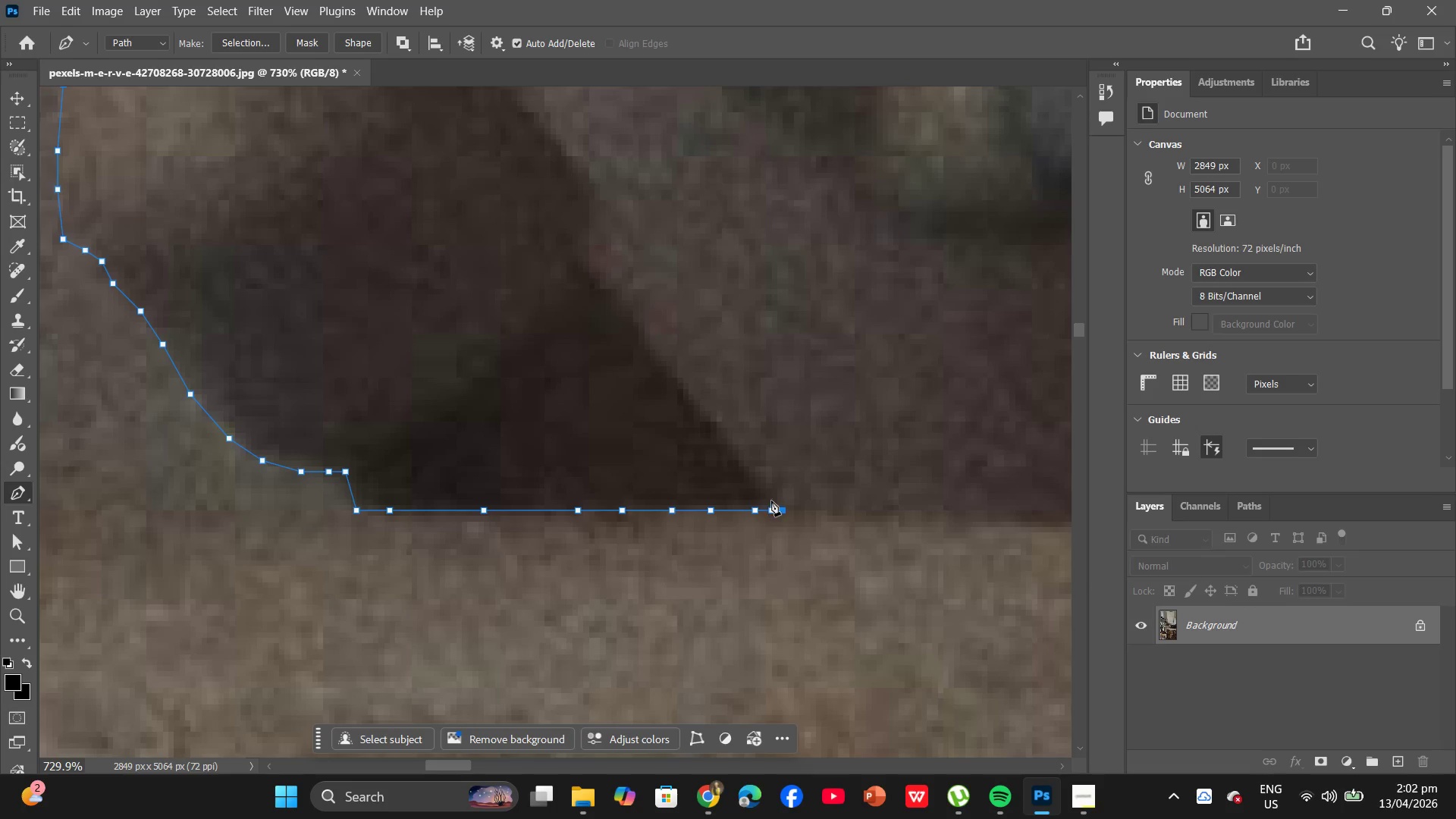 
hold_key(key=AltLeft, duration=0.64)
left_click([753, 482])
 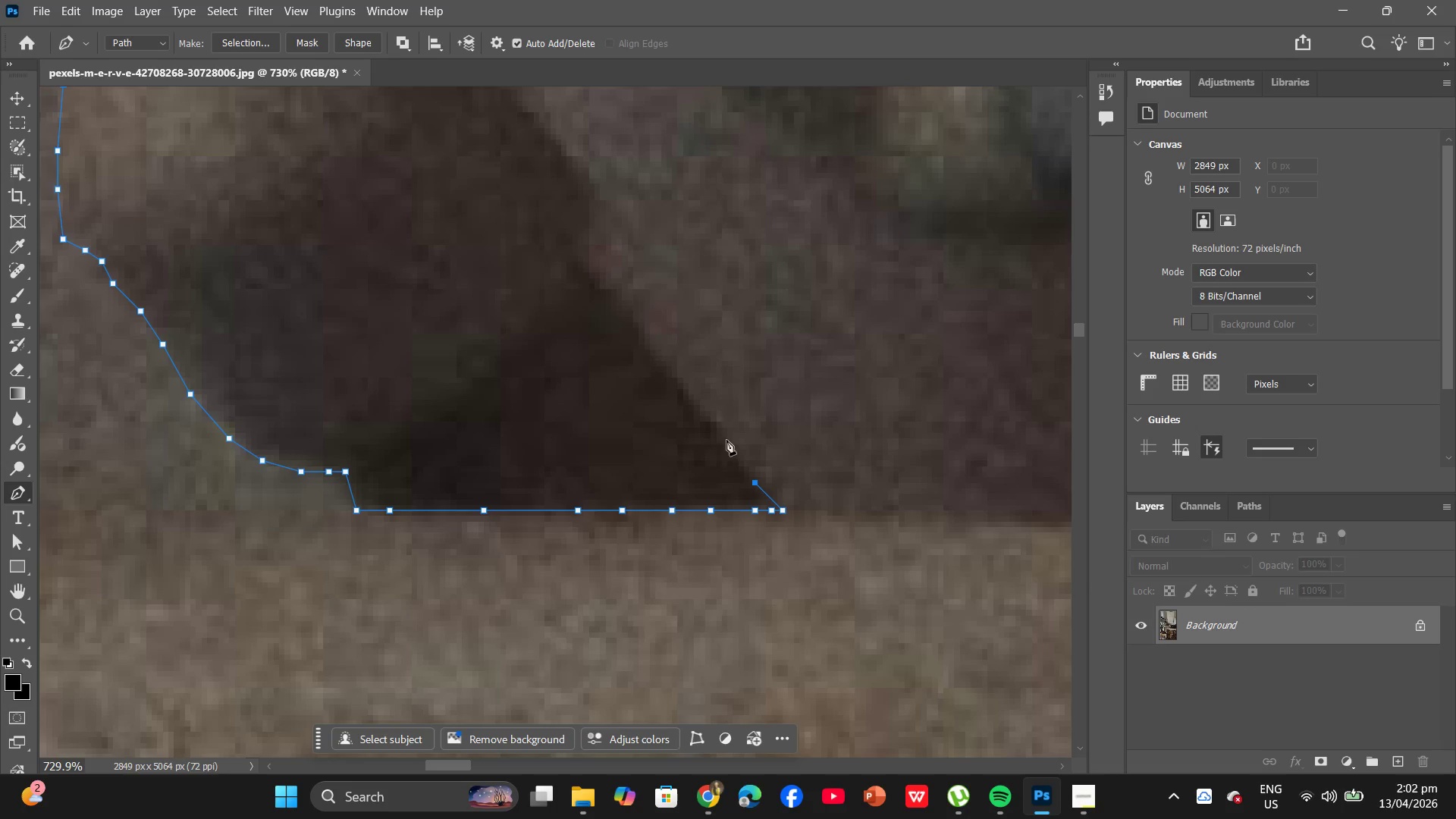 
hold_key(key=AltLeft, duration=0.47)
left_click([729, 446])
 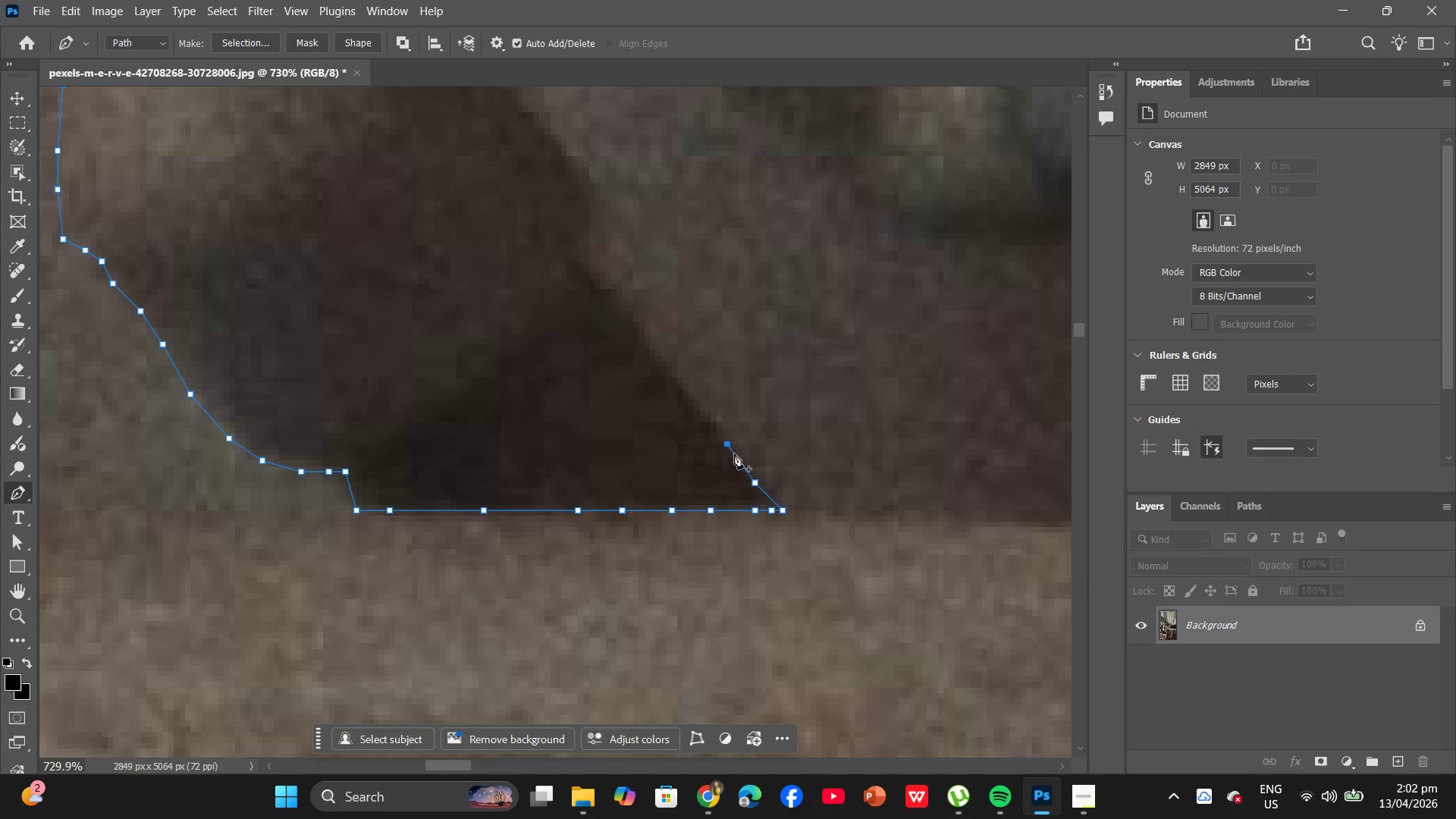 
hold_key(key=AltLeft, duration=0.55)
left_click([701, 410])
 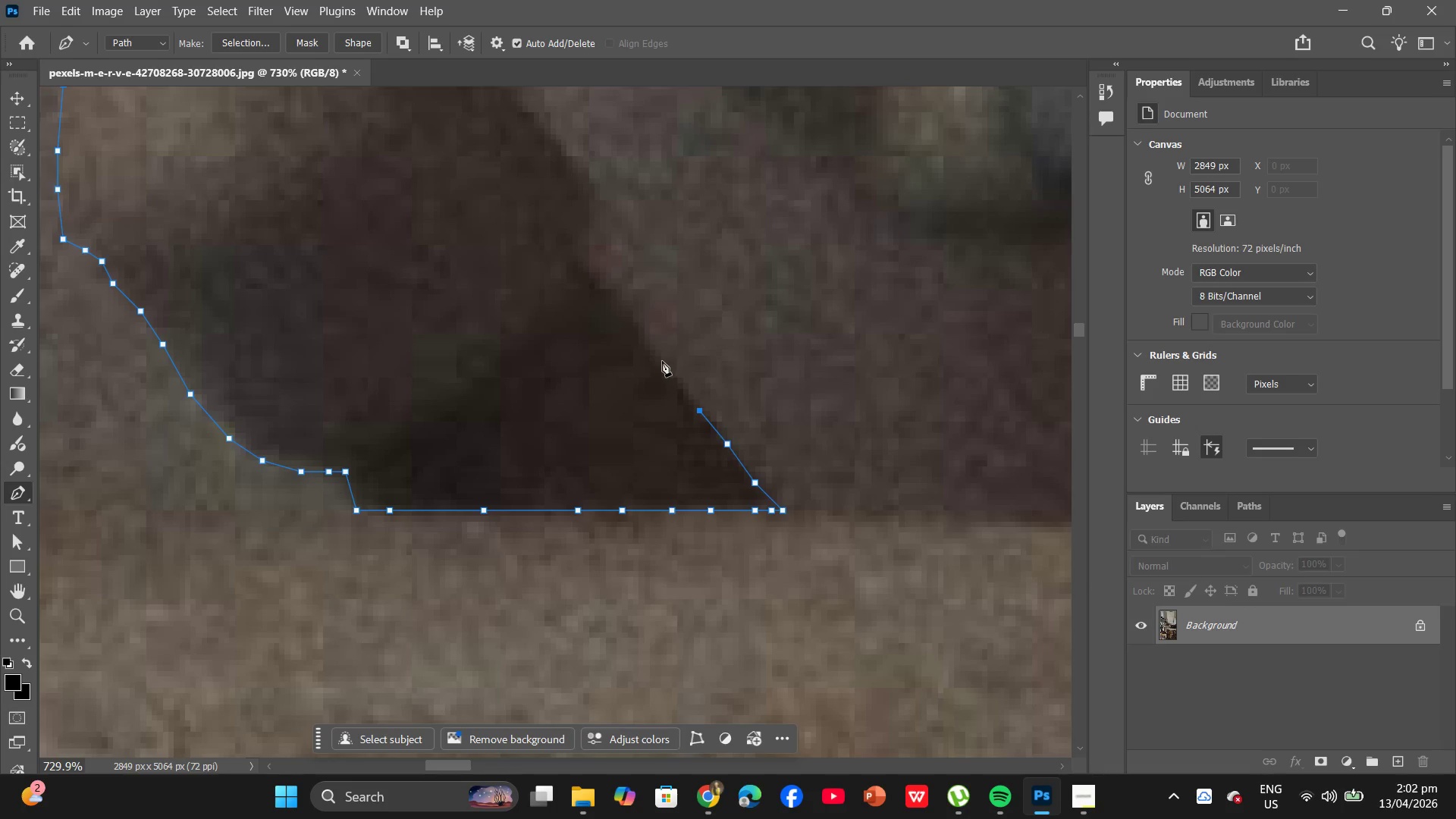 
hold_key(key=AltLeft, duration=1.14)
left_click([679, 387])
 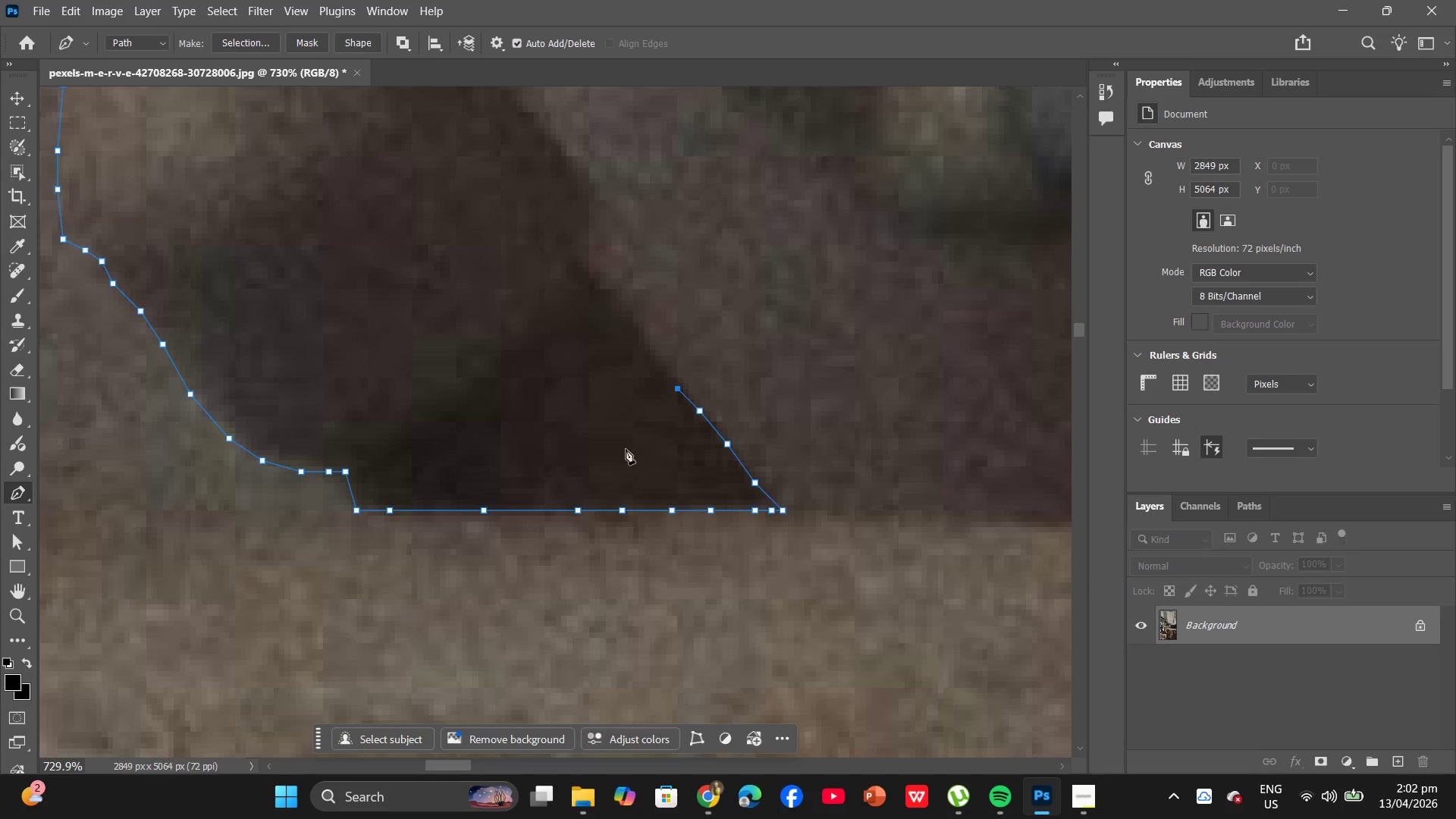 
hold_key(key=AltLeft, duration=0.81)
 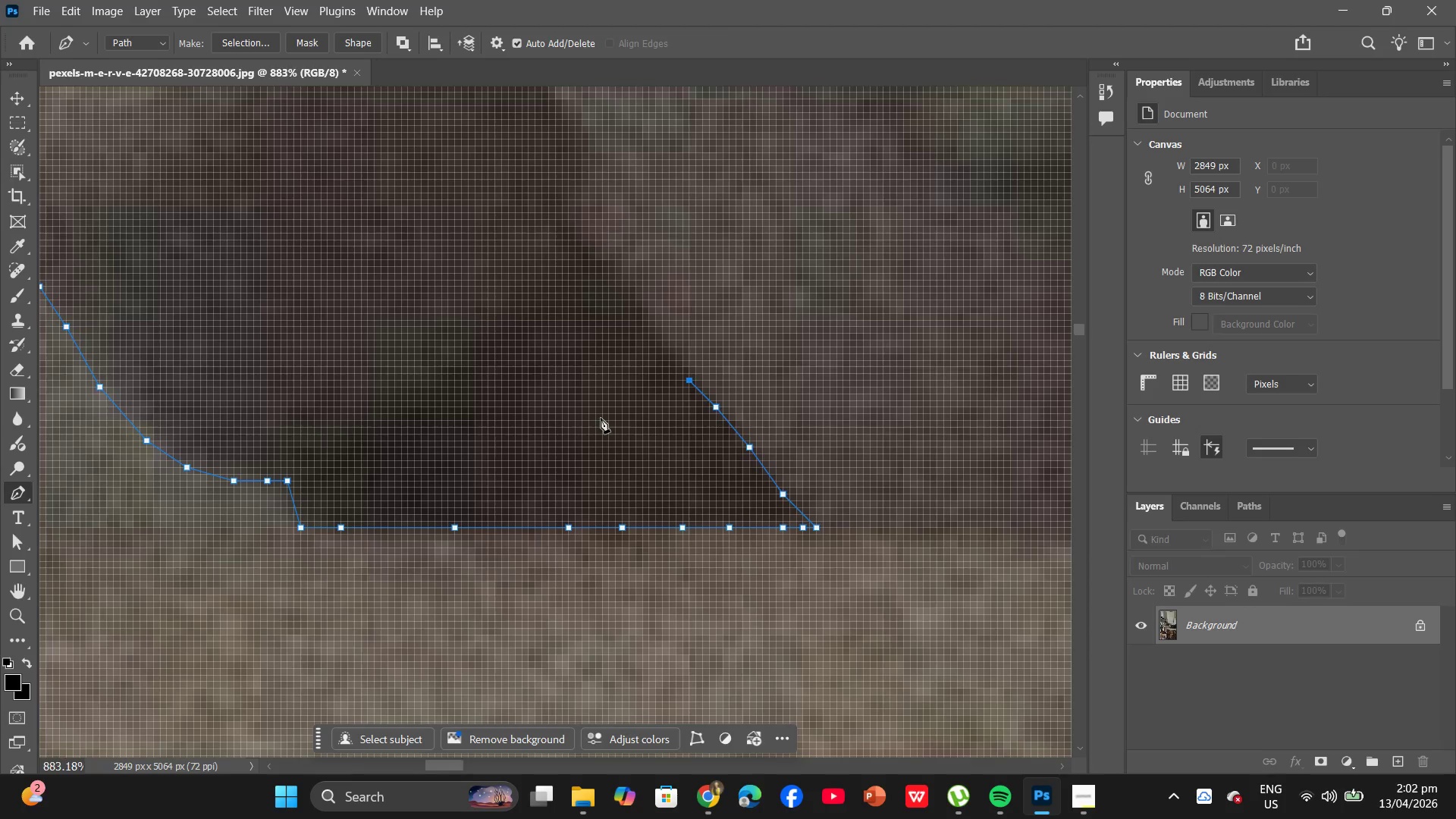 
hold_key(key=AltLeft, duration=0.73)
 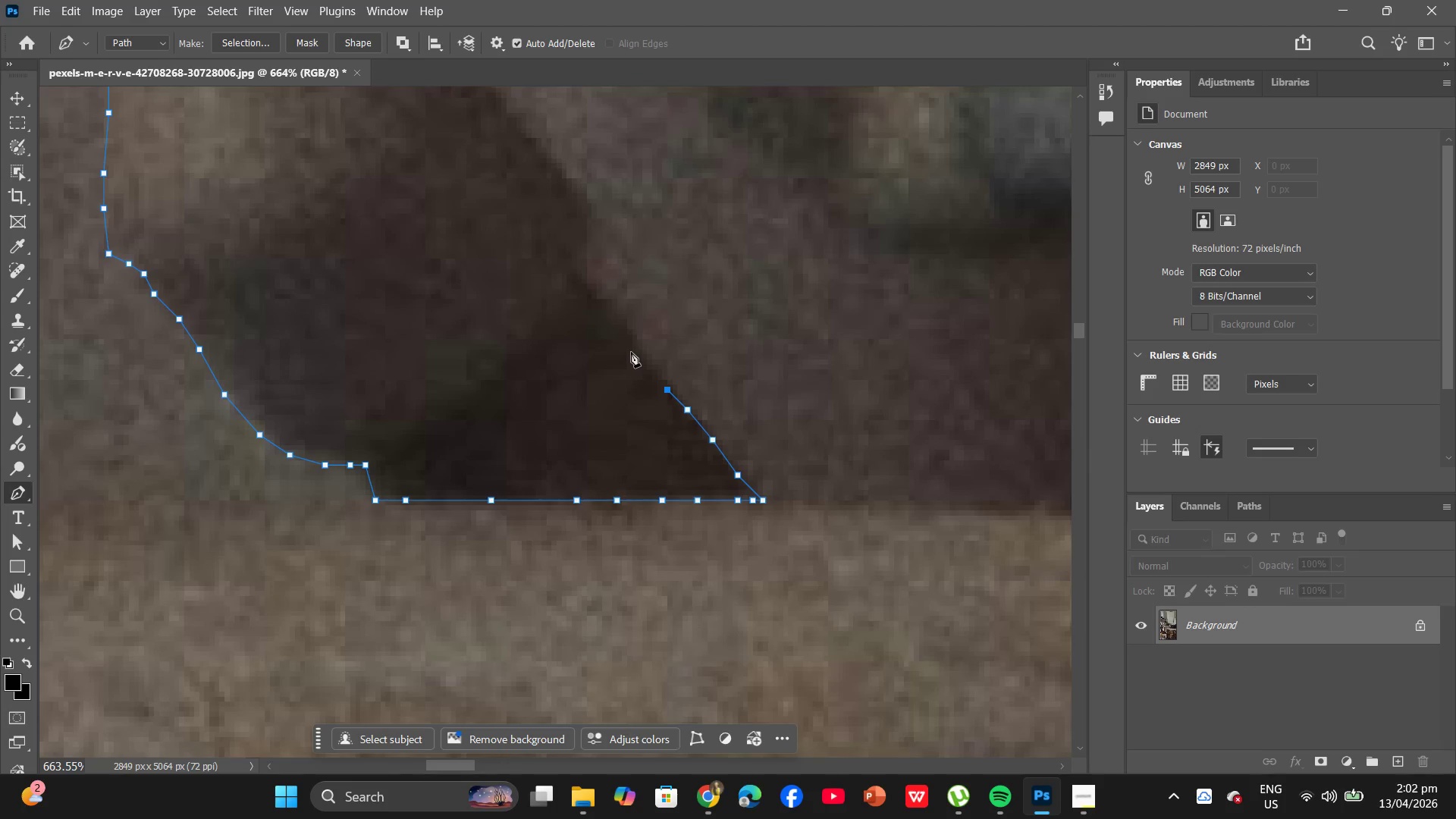 
scroll: coordinate [605, 421], scroll_direction: up, amount: 5.0
 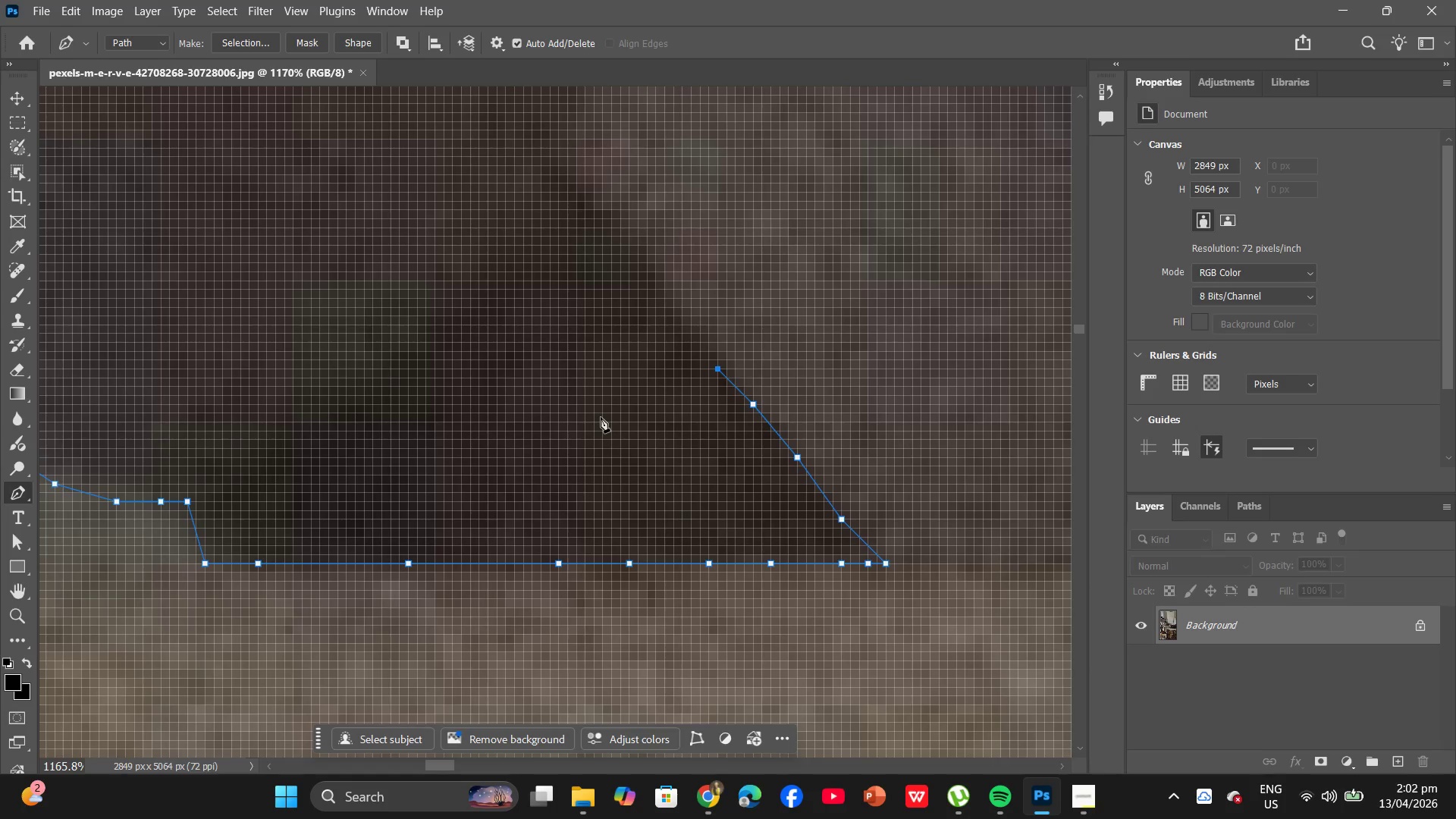 
scroll: coordinate [601, 418], scroll_direction: down, amount: 6.0
 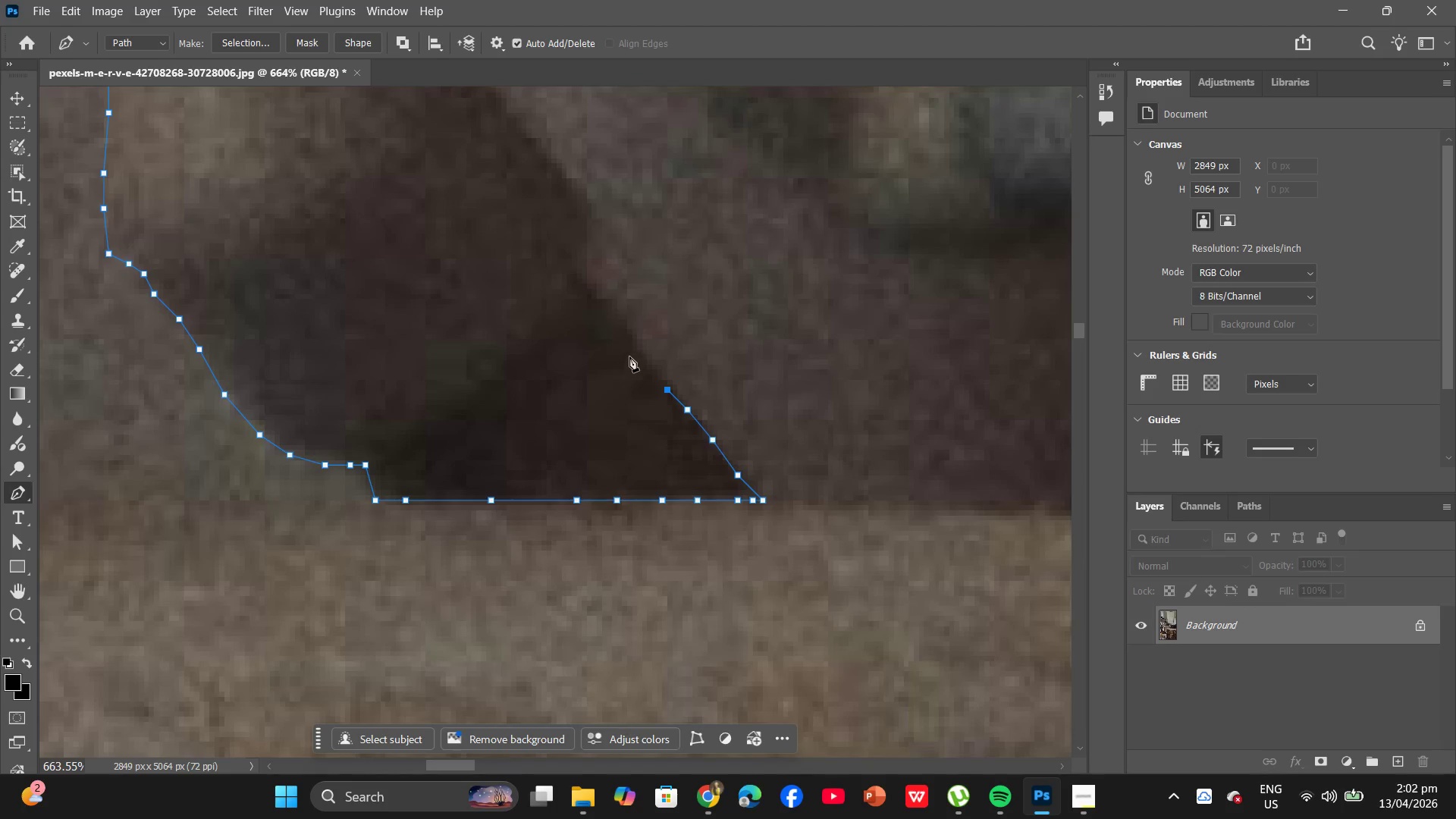 
hold_key(key=AltLeft, duration=0.78)
left_click([630, 336])
 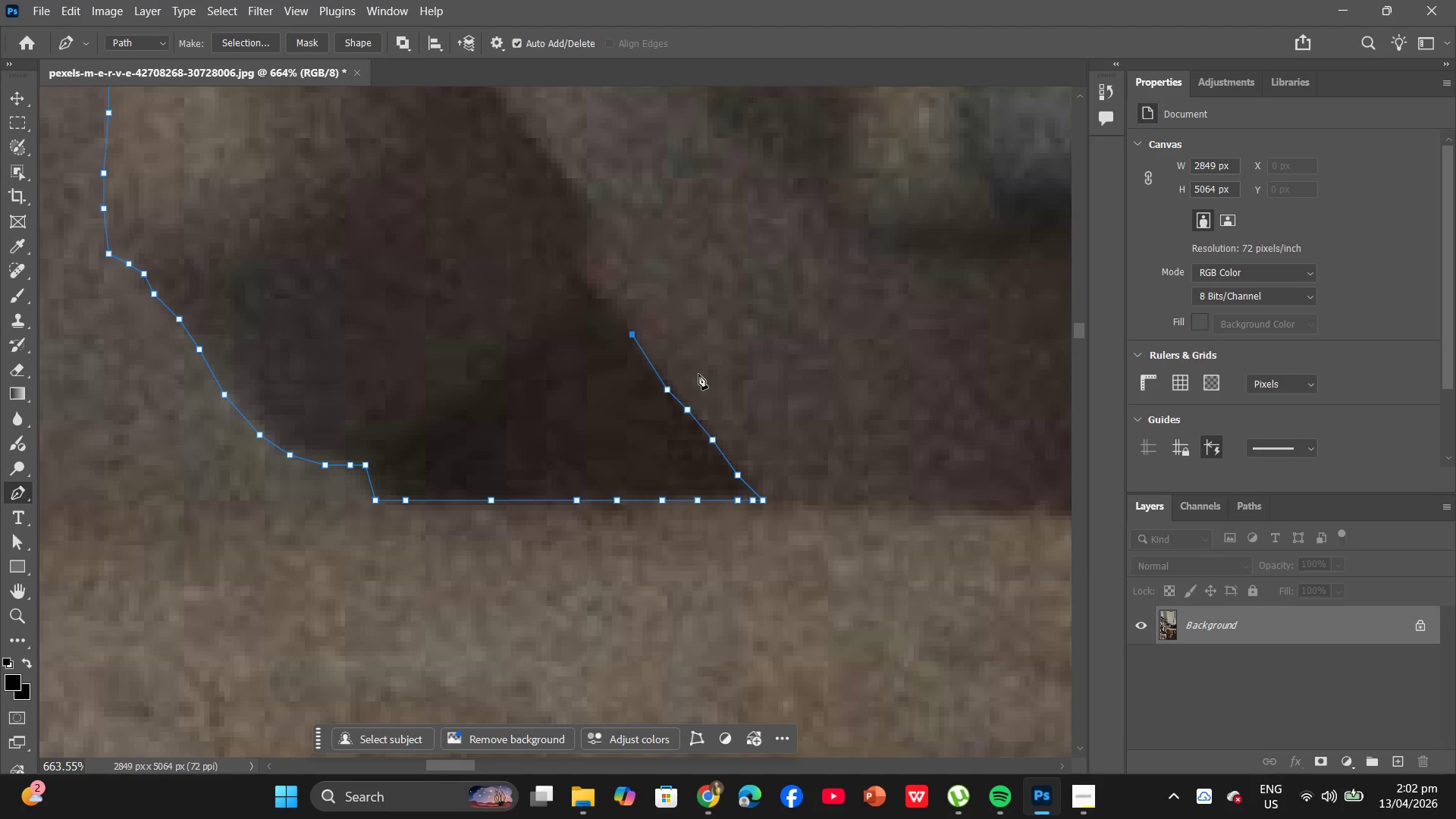 
hold_key(key=AltLeft, duration=0.5)
 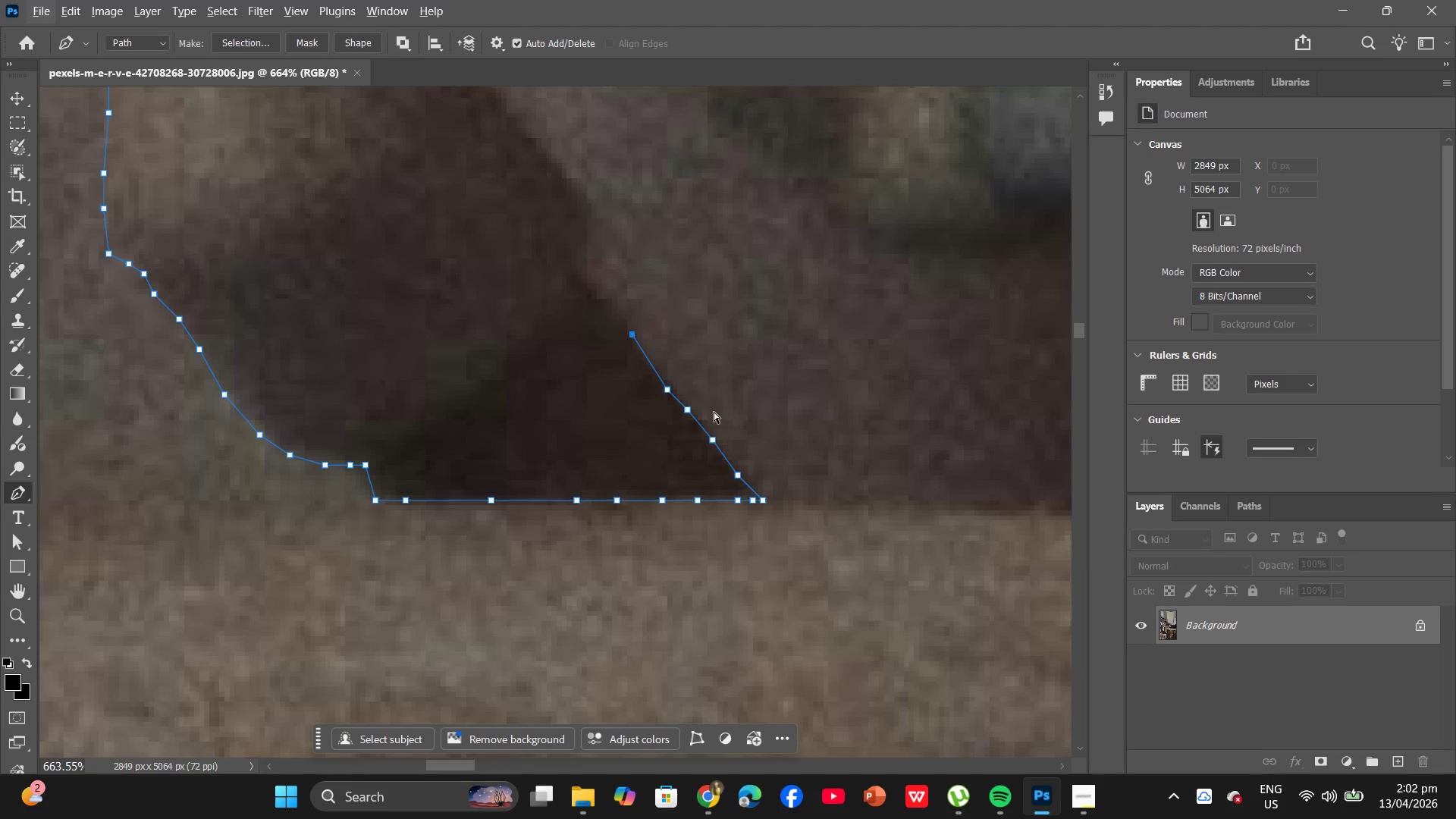 
key(Control+ControlLeft)
 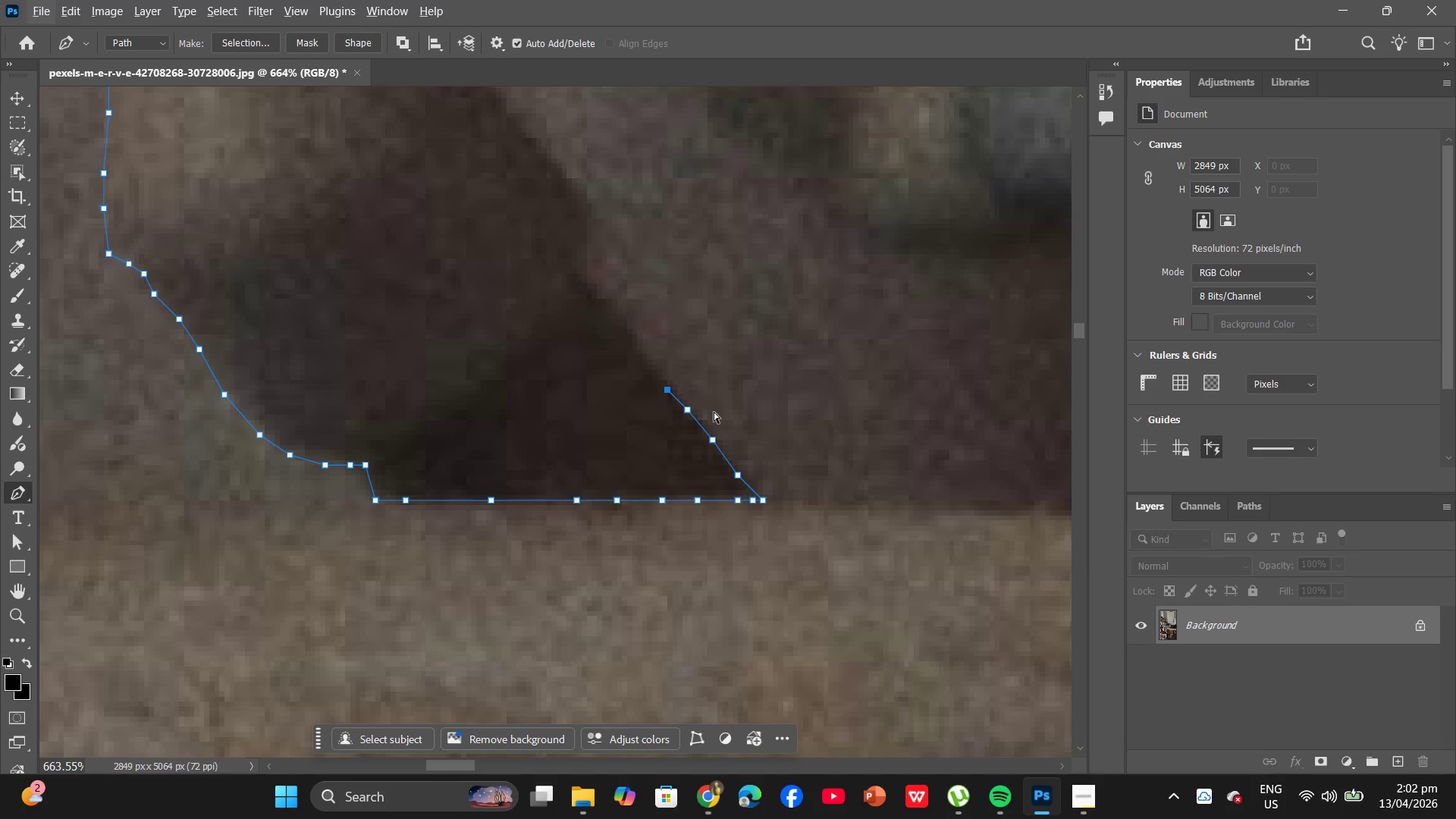 
key(Control+Z)
 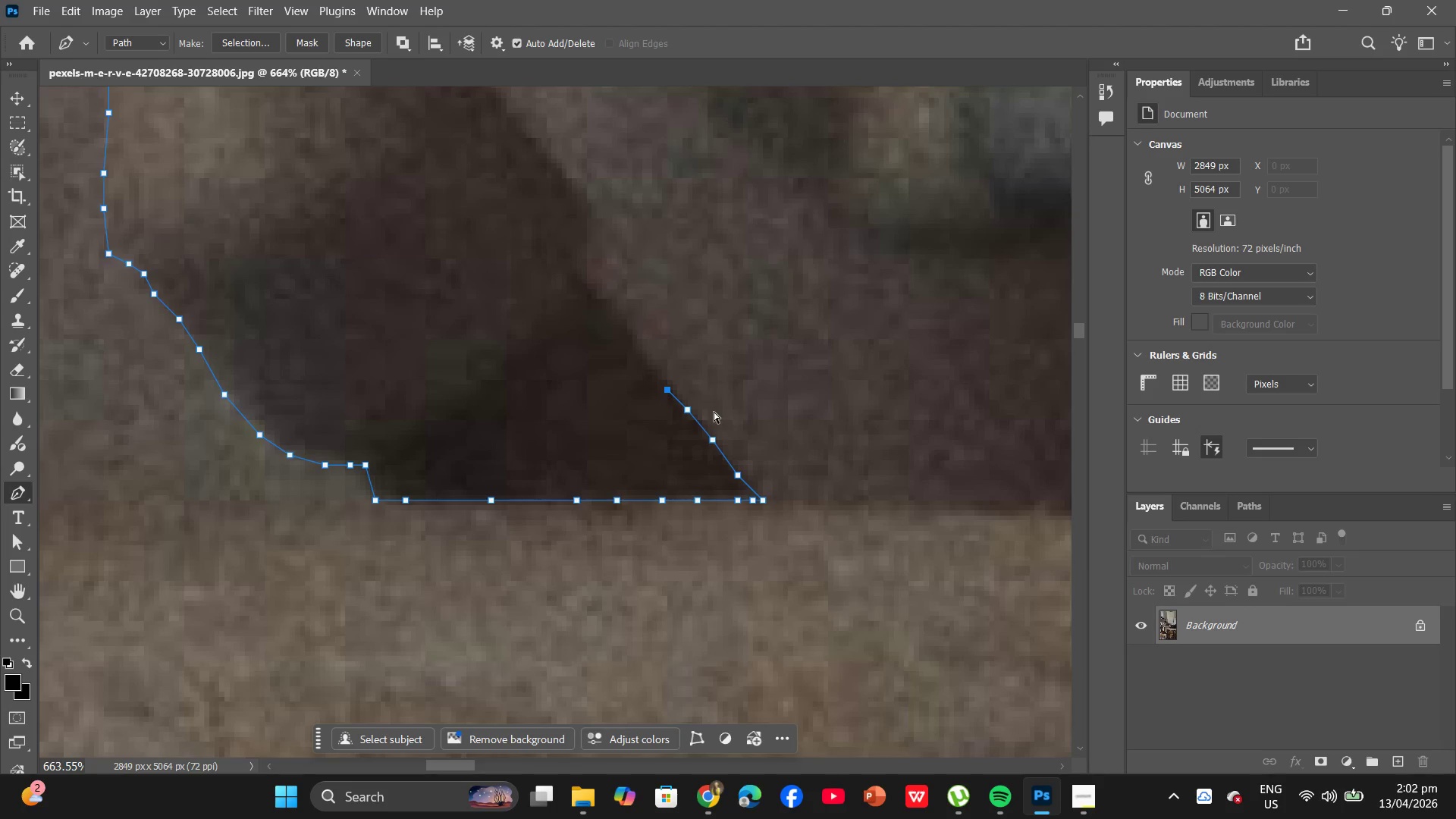 
key(Control+ControlLeft)
 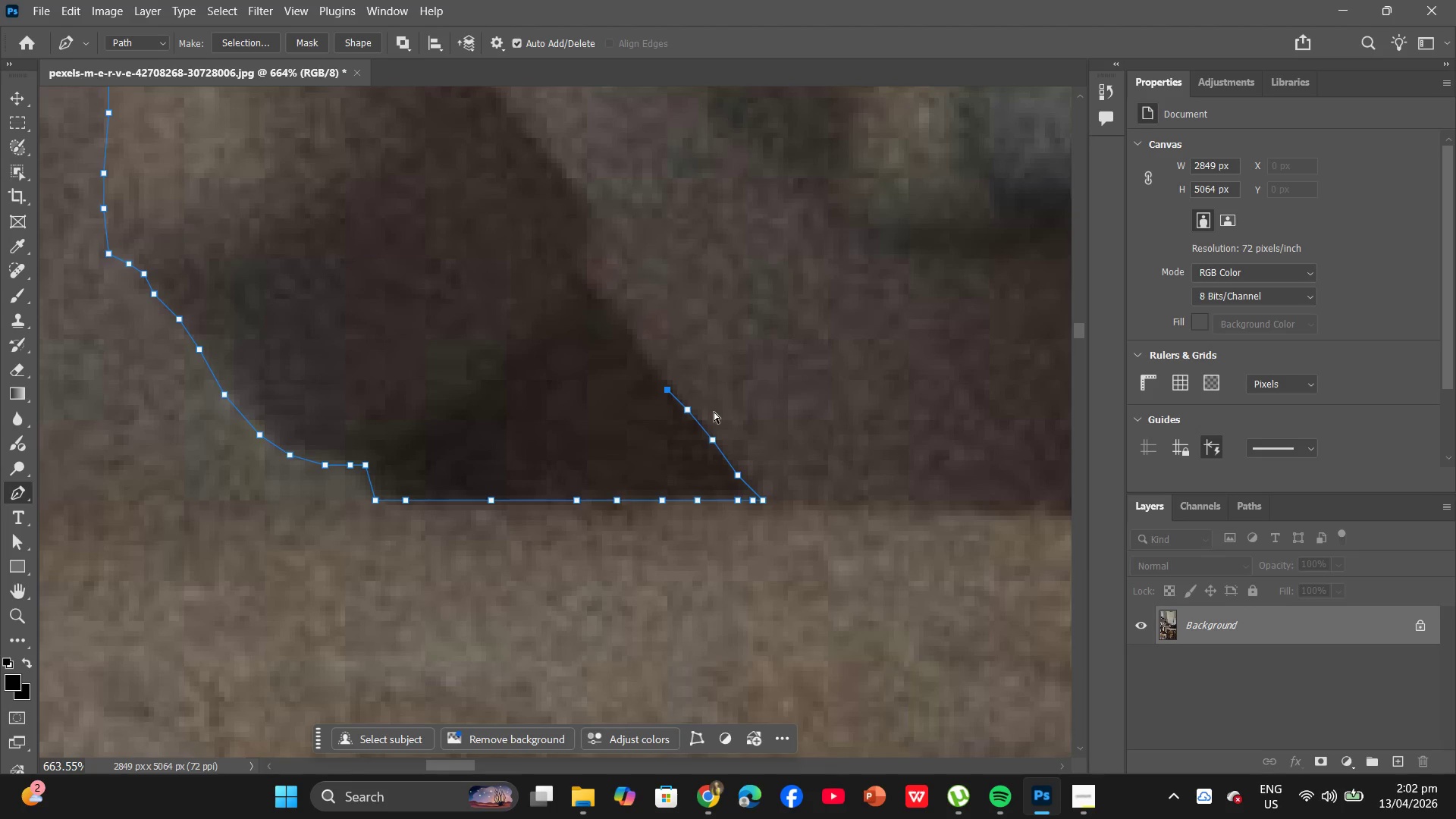 
key(Control+Z)
 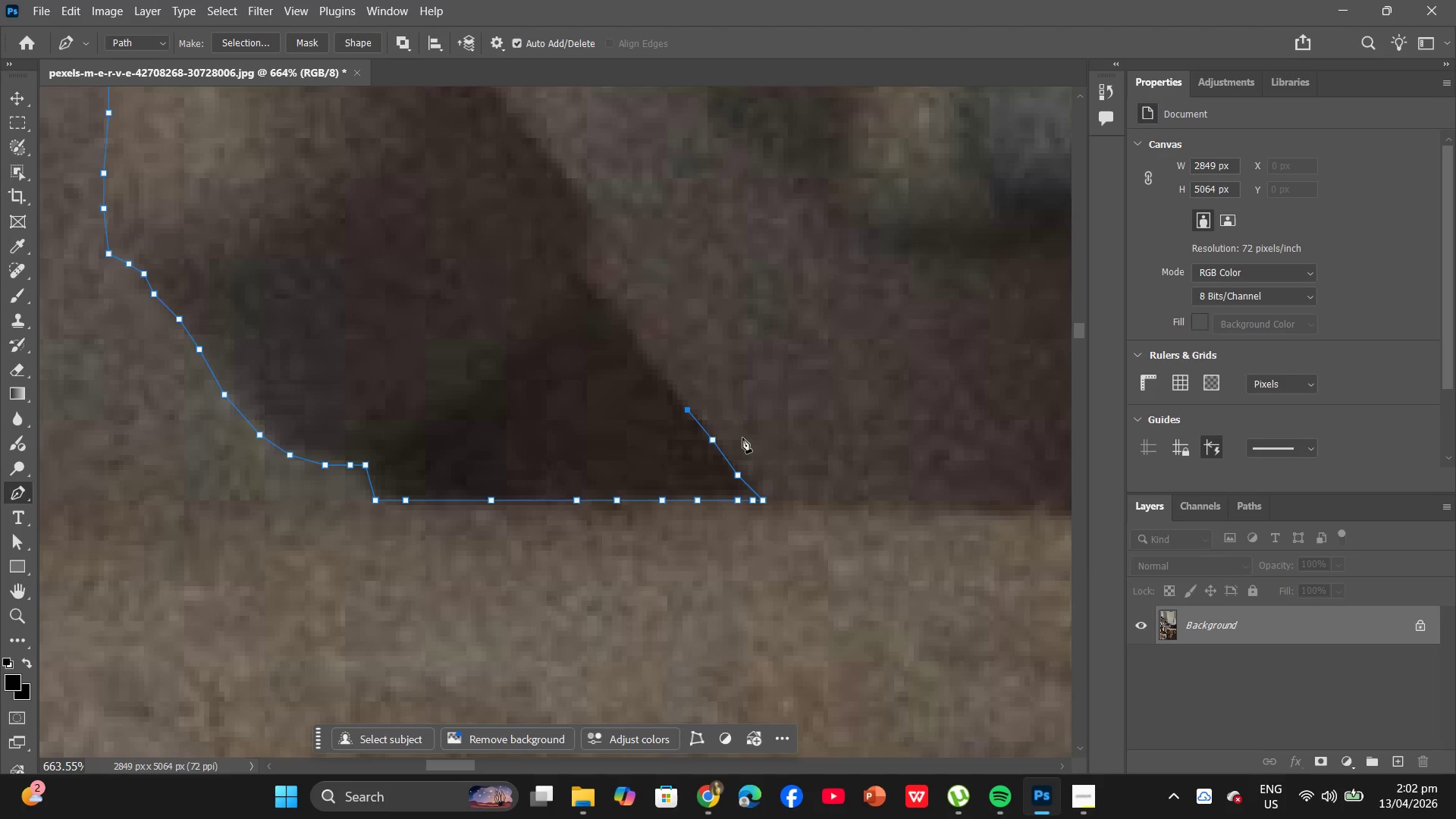 
key(Control+ControlLeft)
 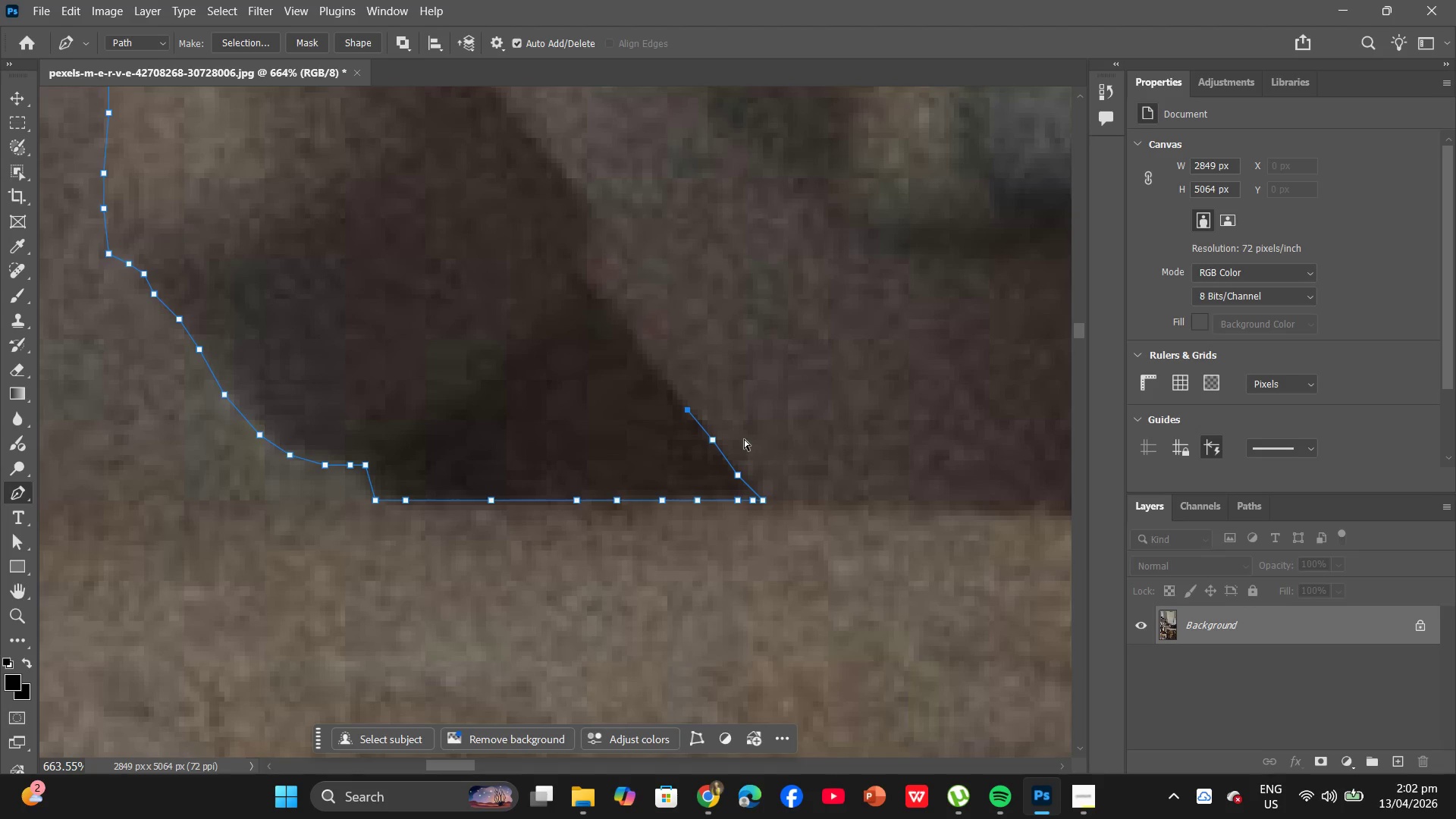 
key(Control+Z)
 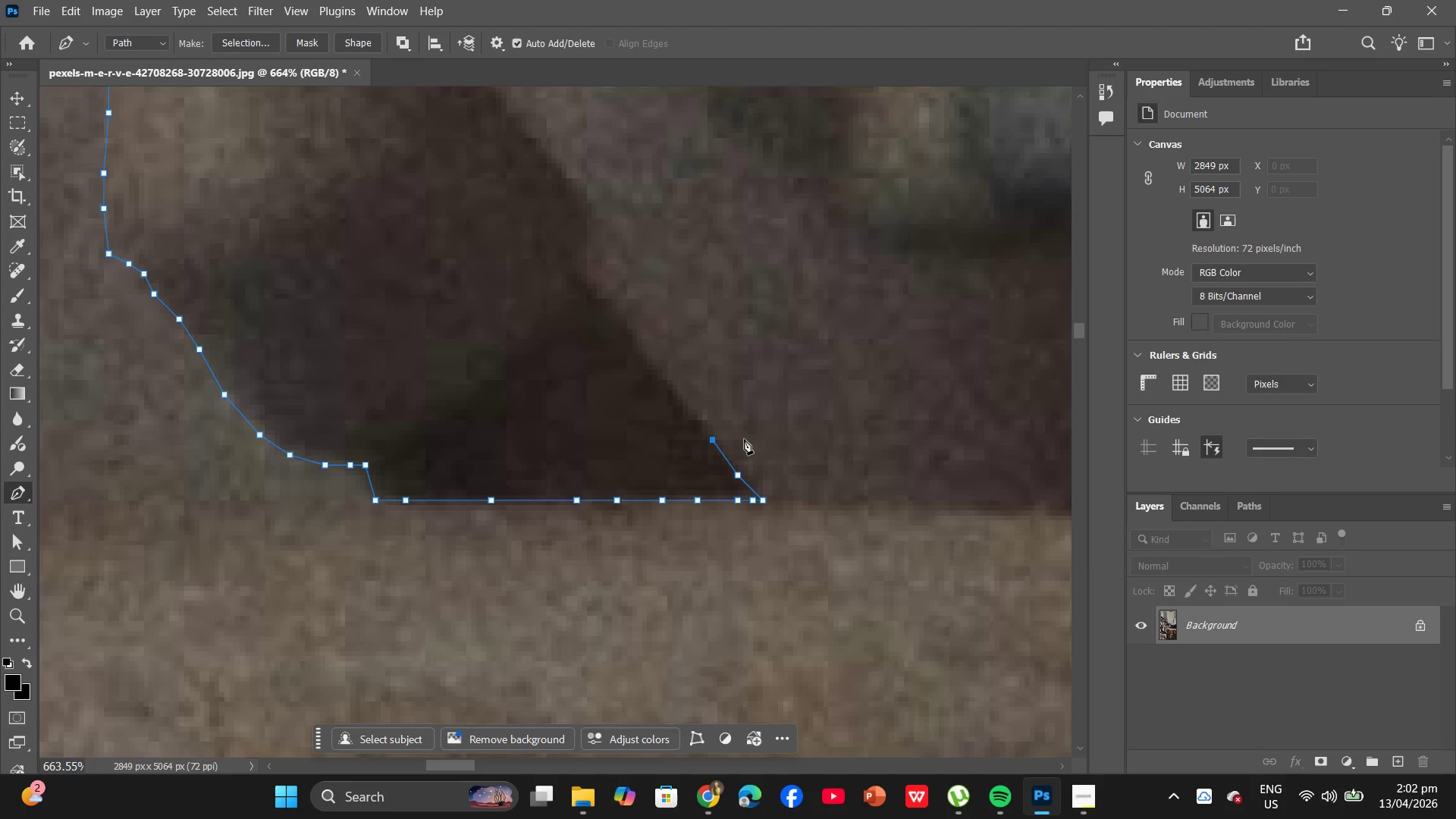 
key(Control+ControlLeft)
 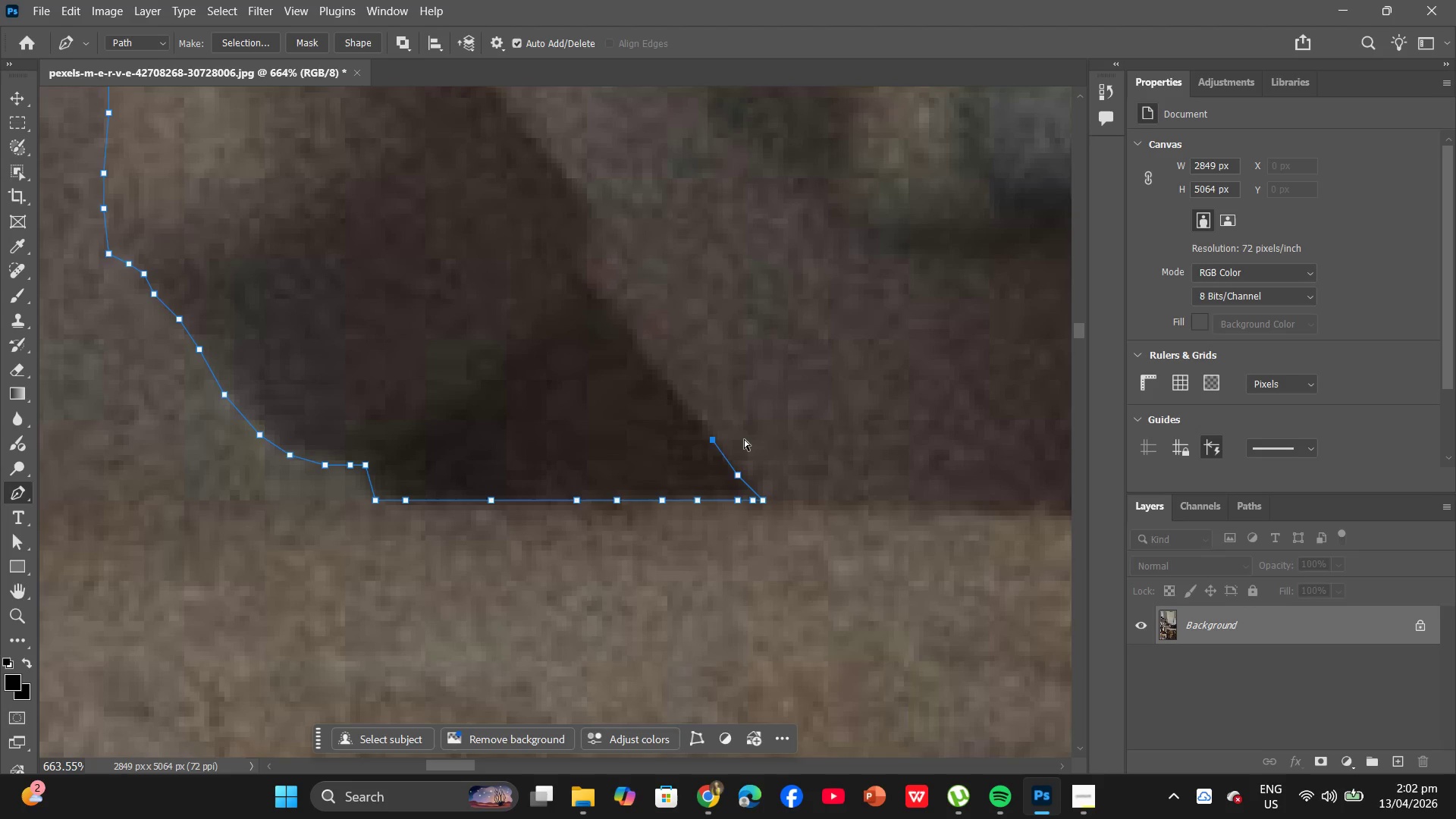 
key(Control+Z)
 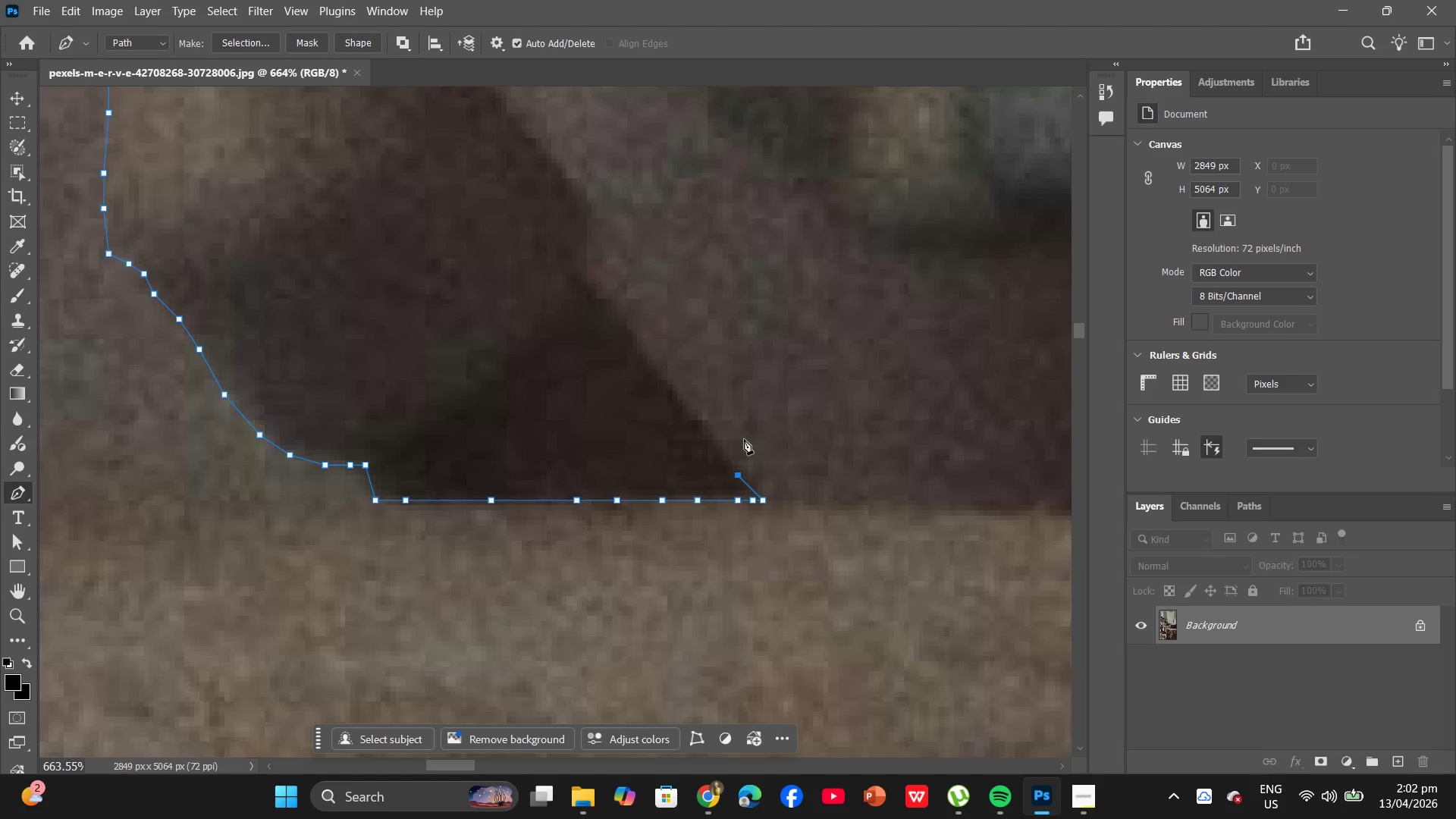 
key(Control+ControlLeft)
 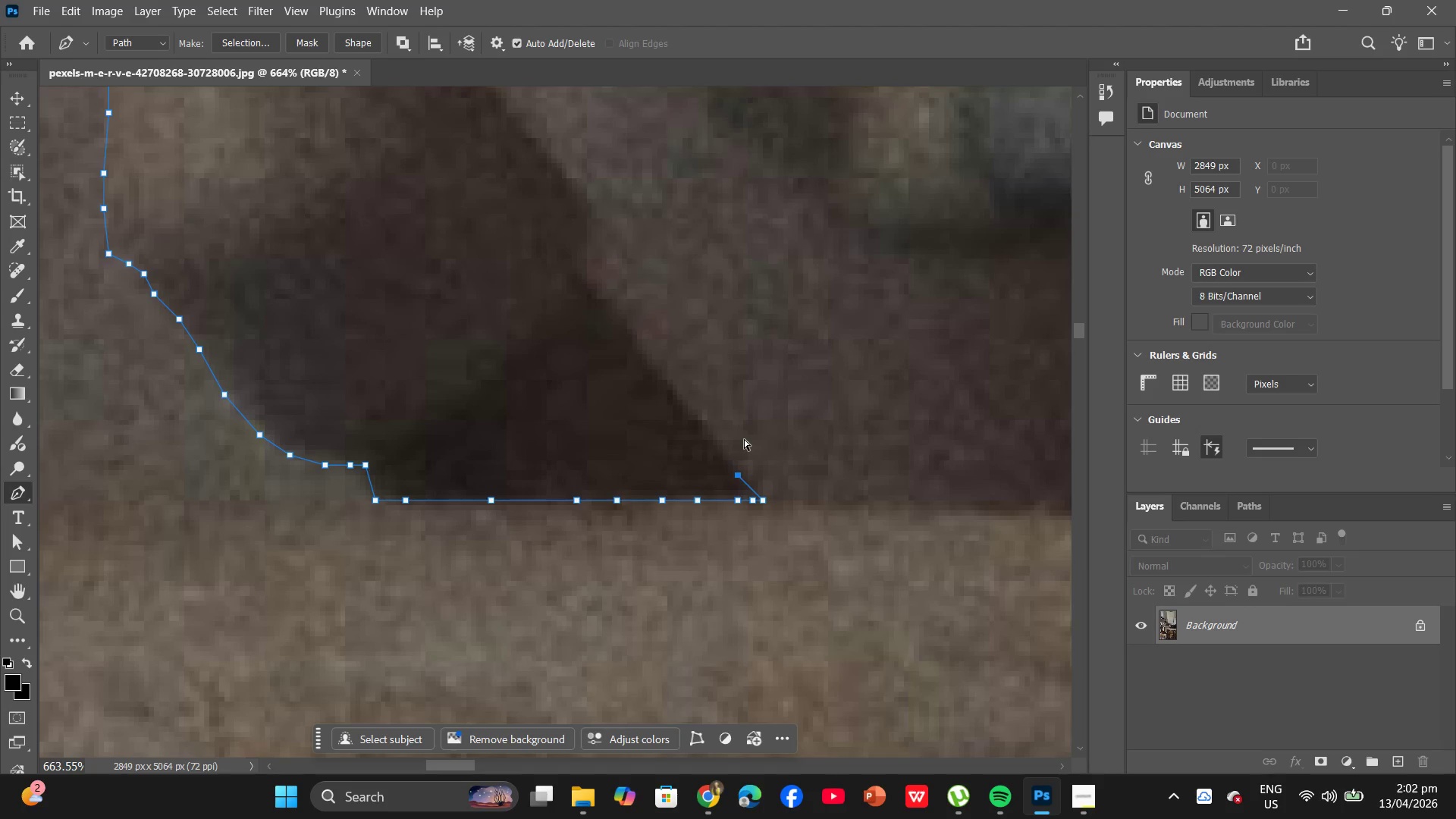 
key(Control+Z)
 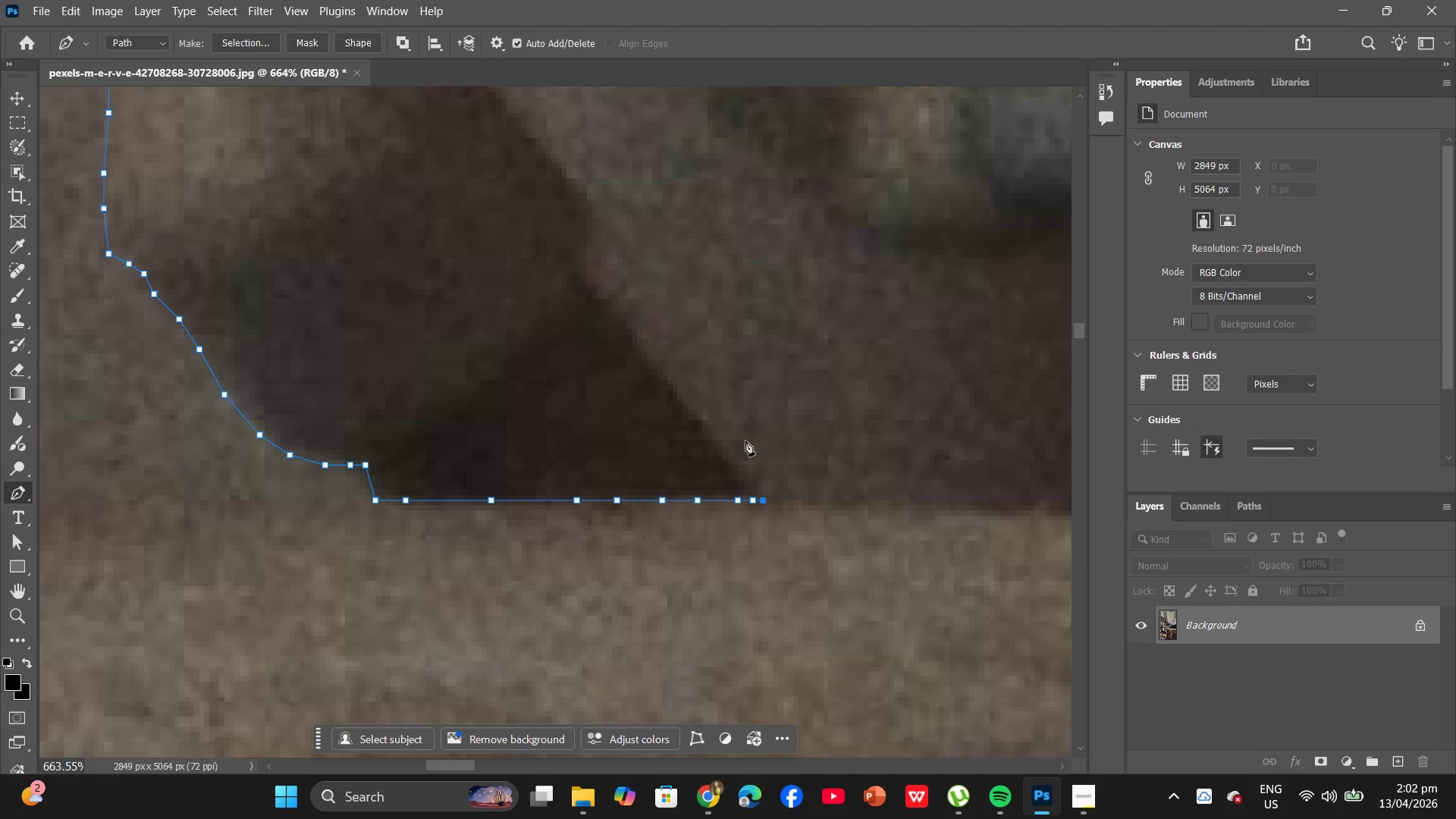 
key(Control+ControlLeft)
 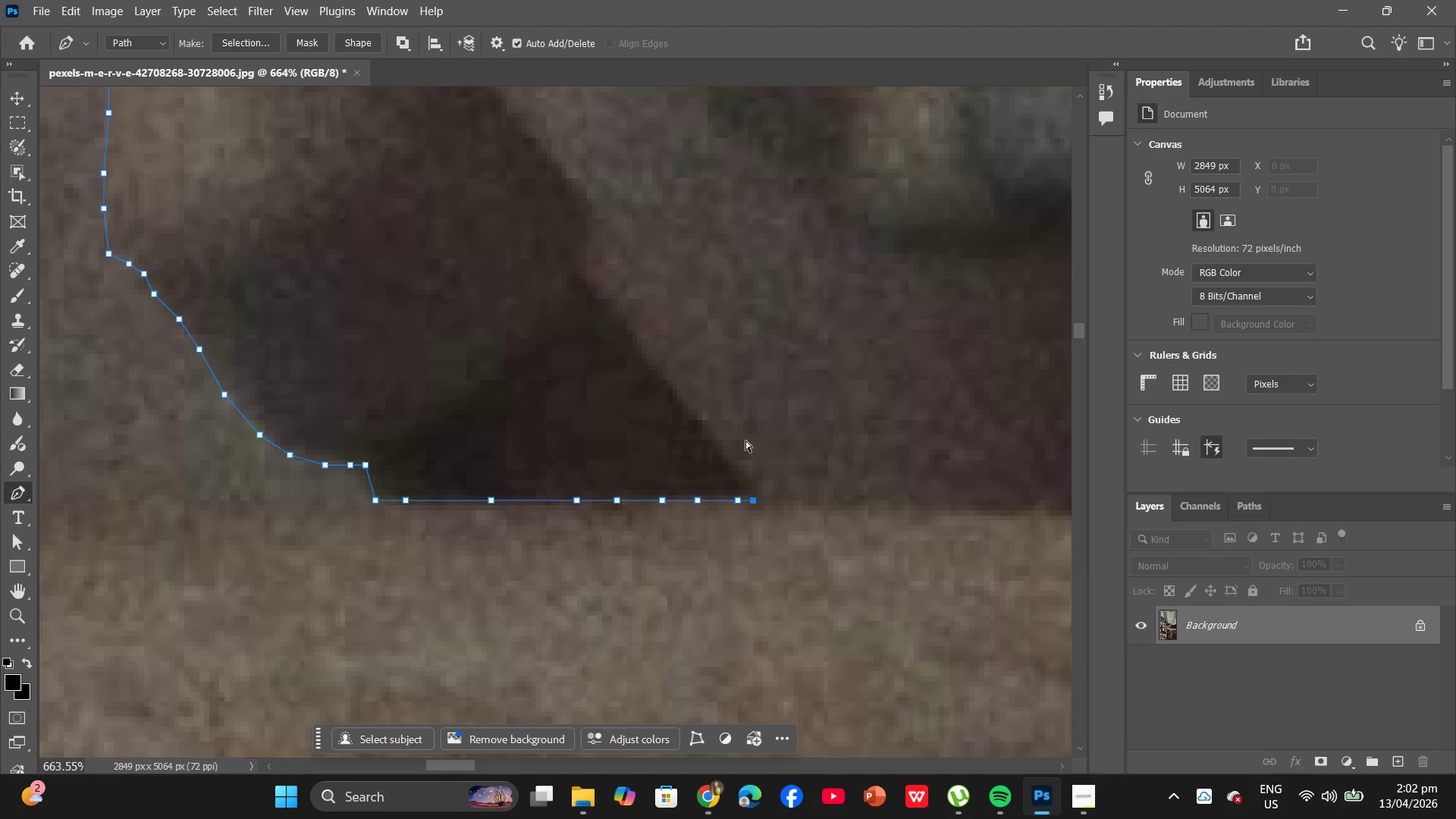 
key(Control+Z)
 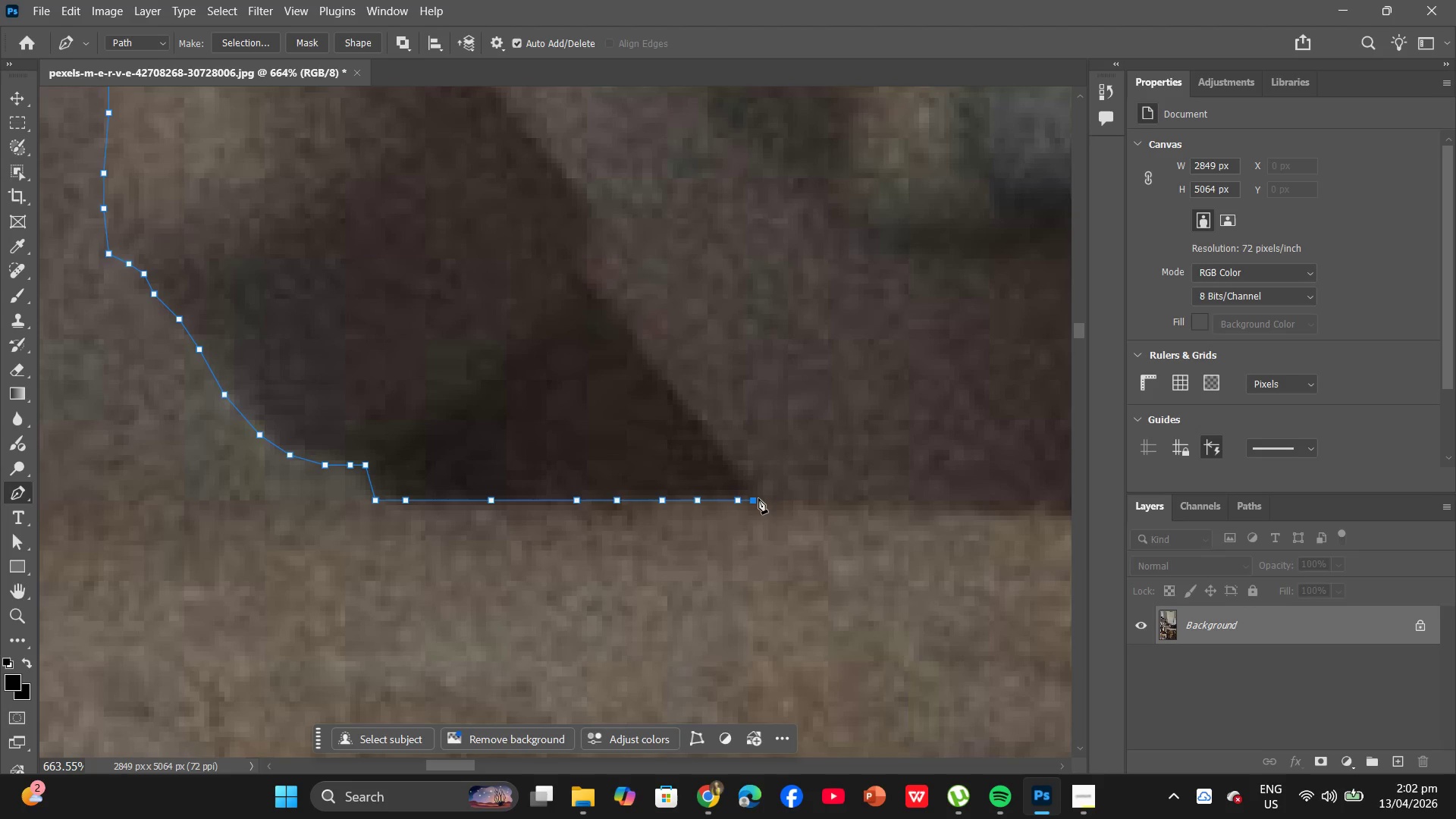 
key(Alt+AltLeft)
 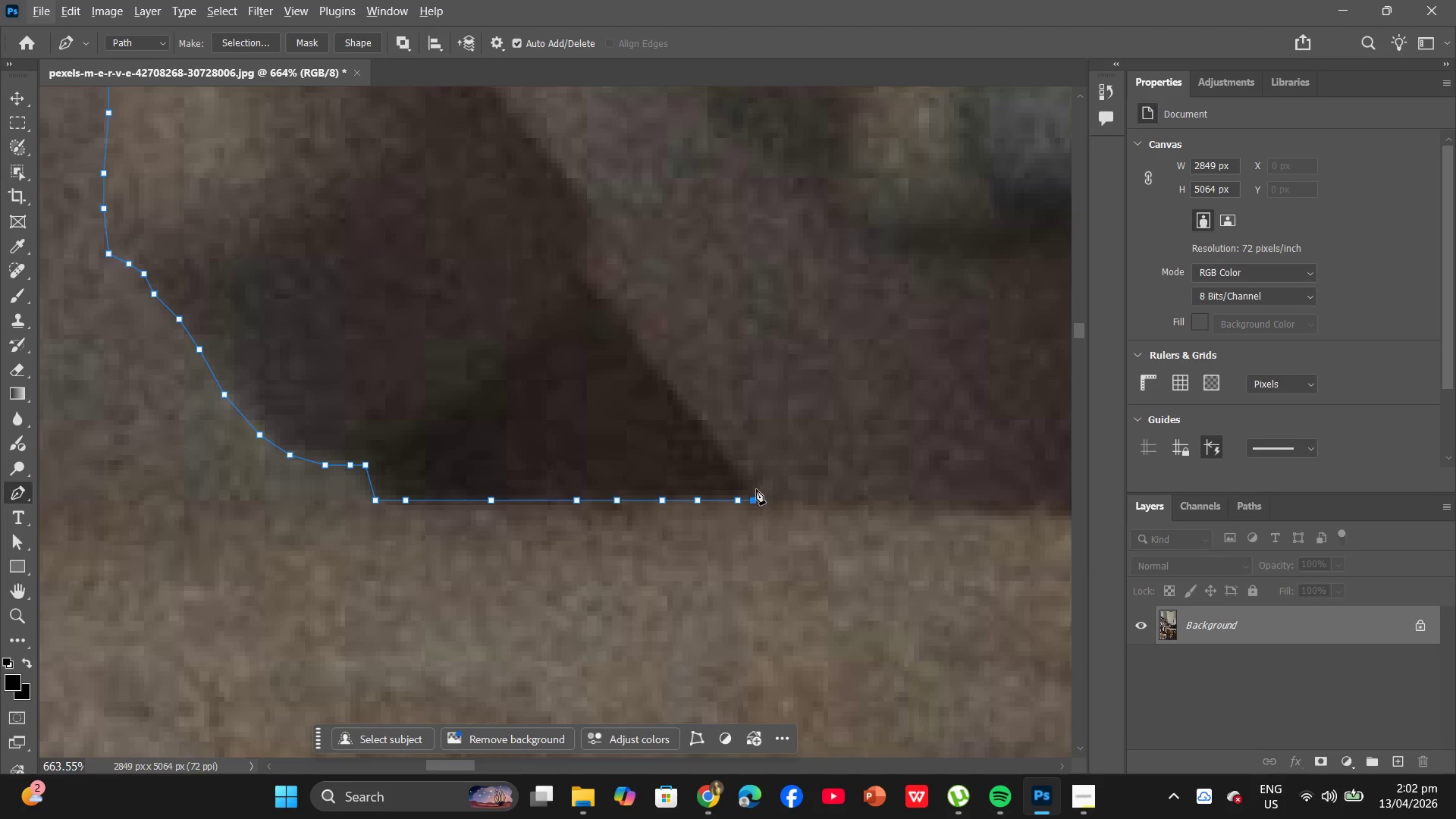 
left_click([752, 490])